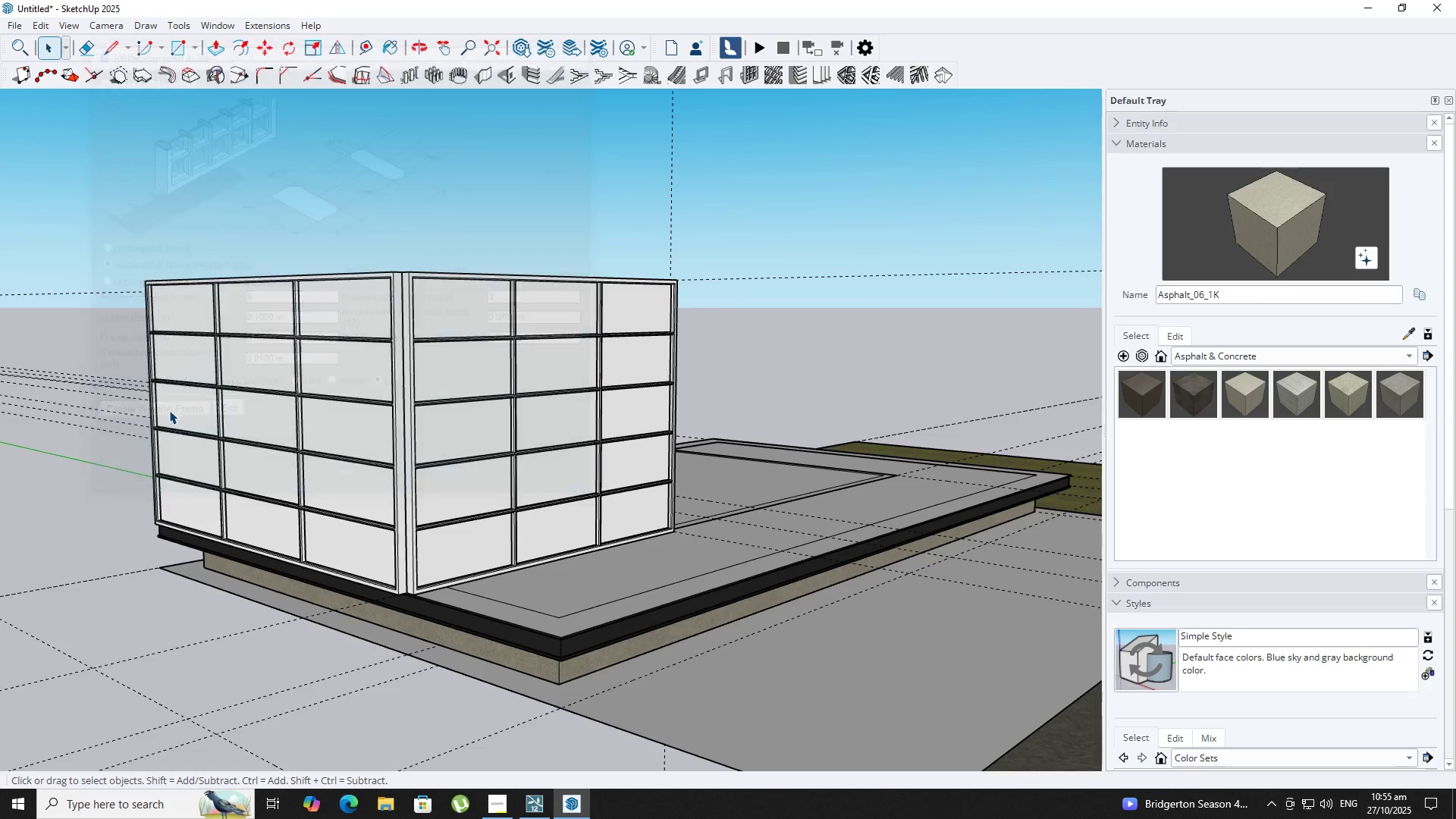 
wait(6.58)
 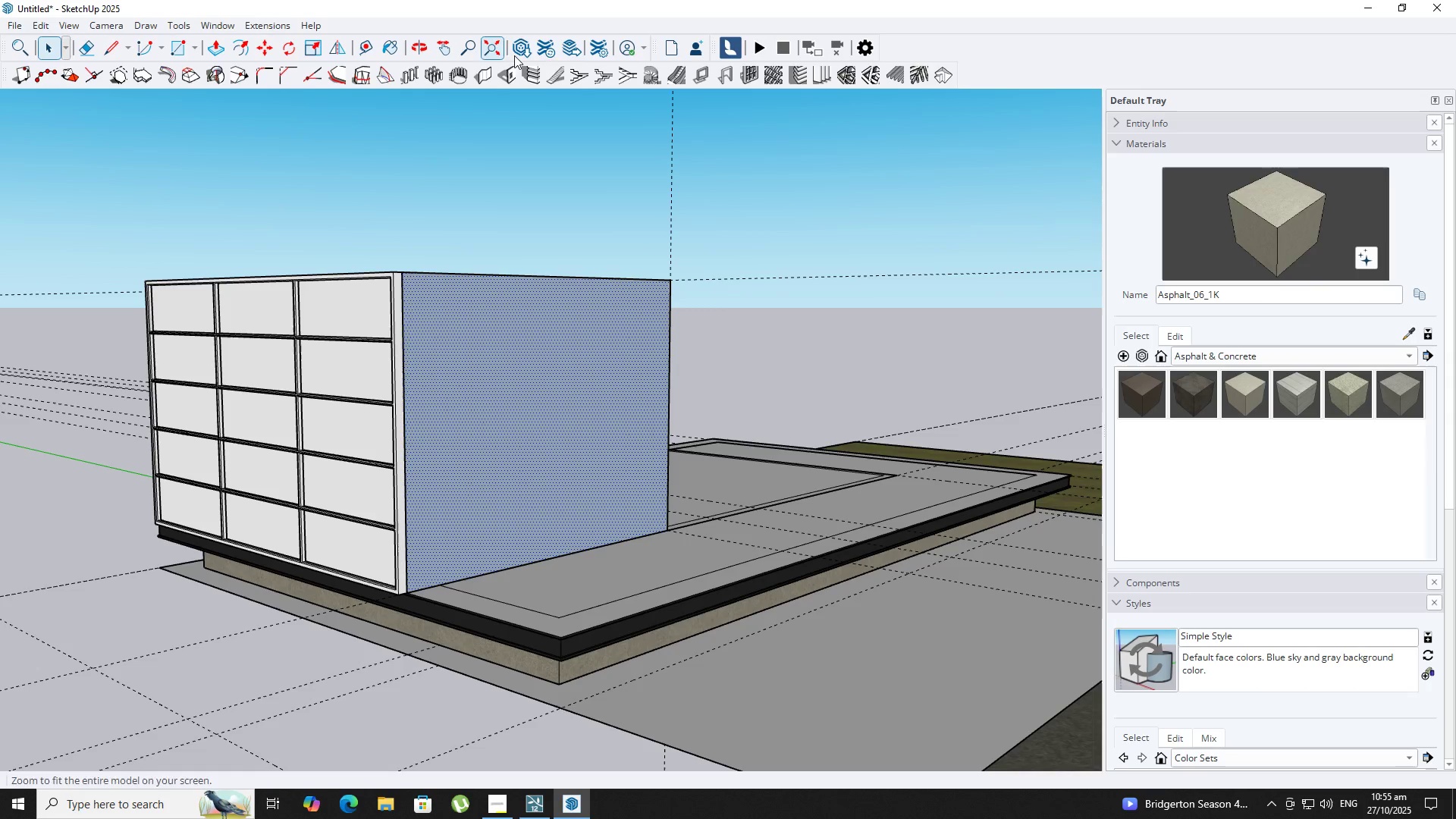 
scroll: coordinate [383, 114], scroll_direction: up, amount: 2.0
 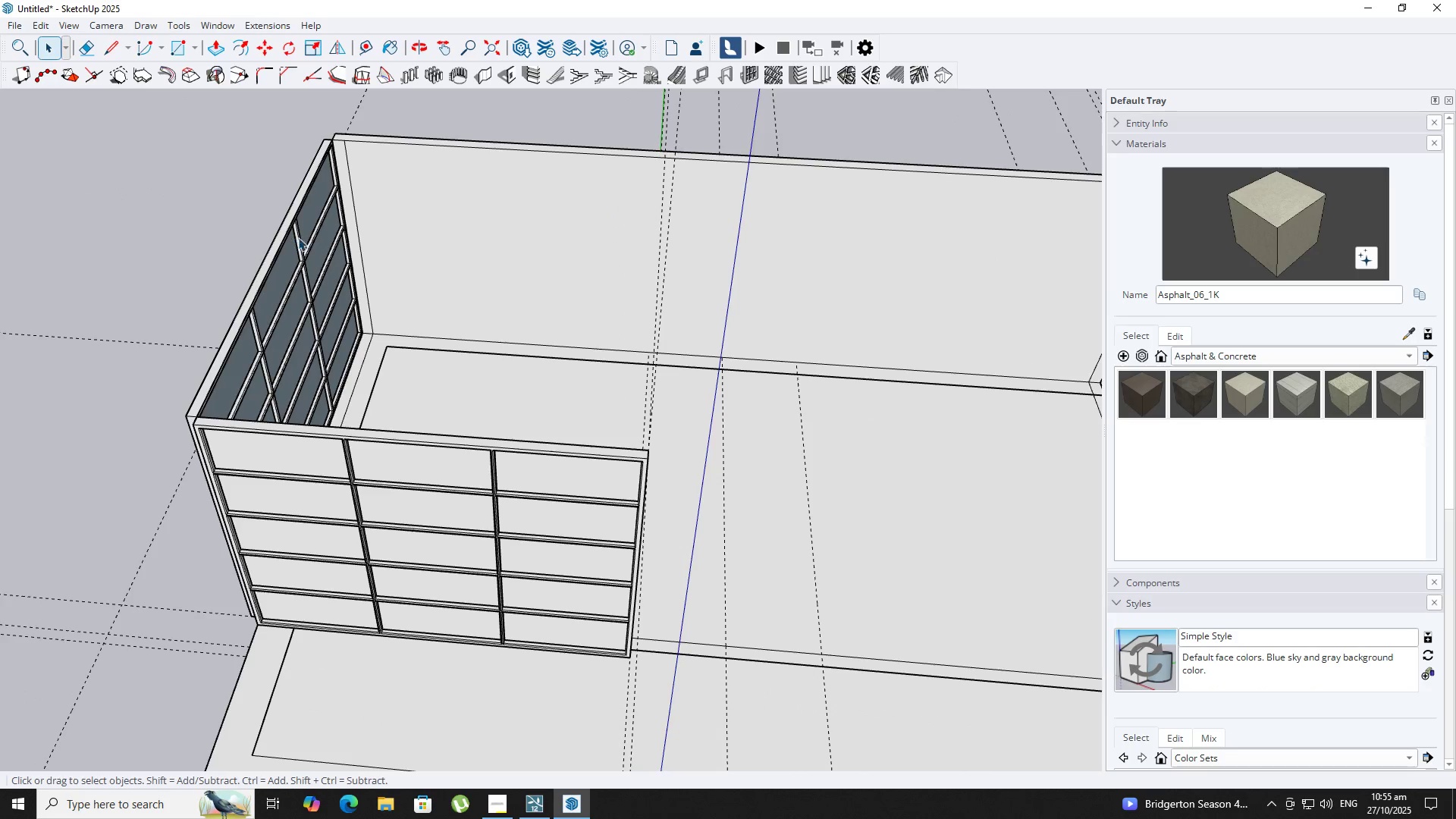 
key(Space)
 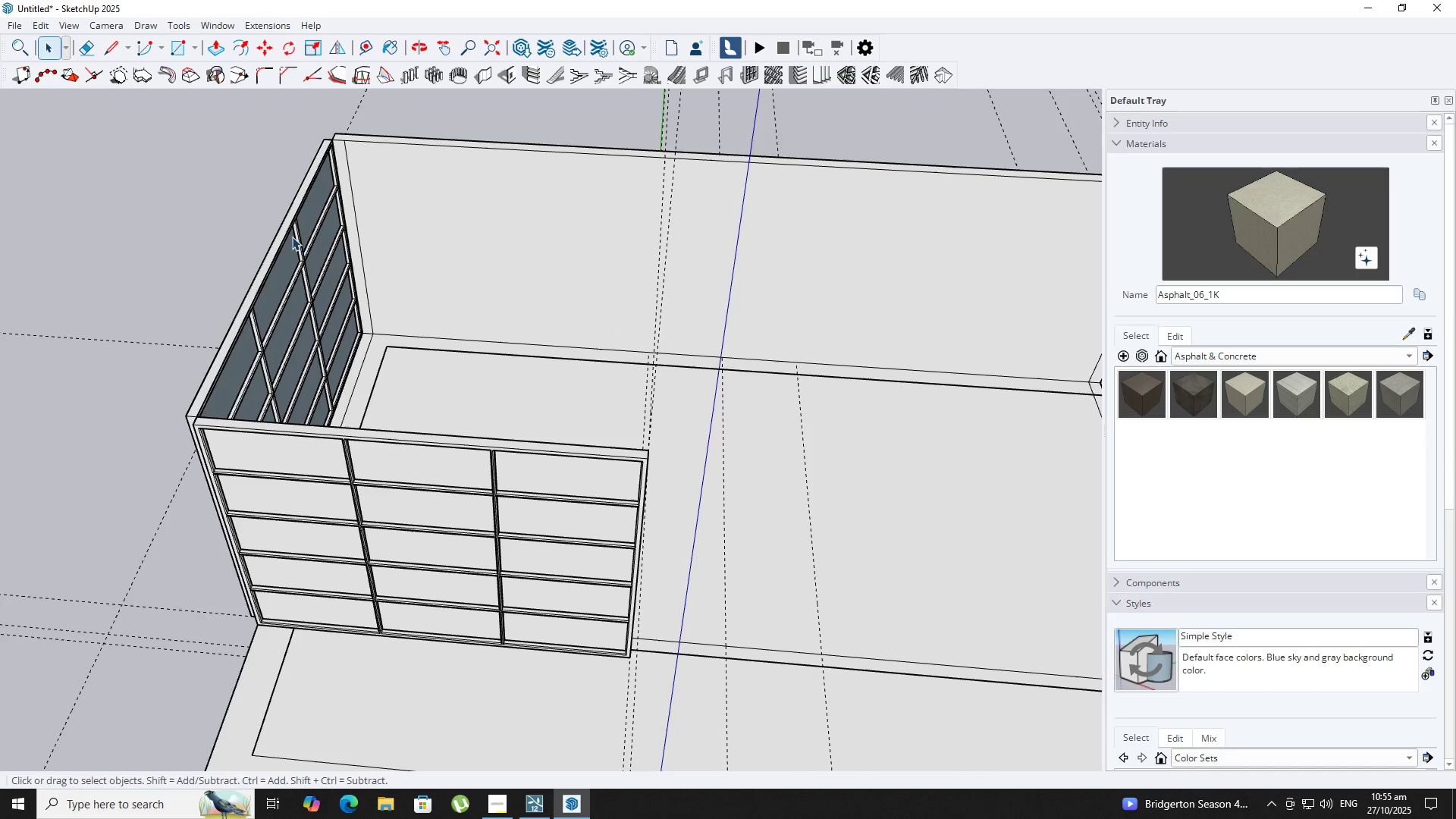 
left_click([298, 237])
 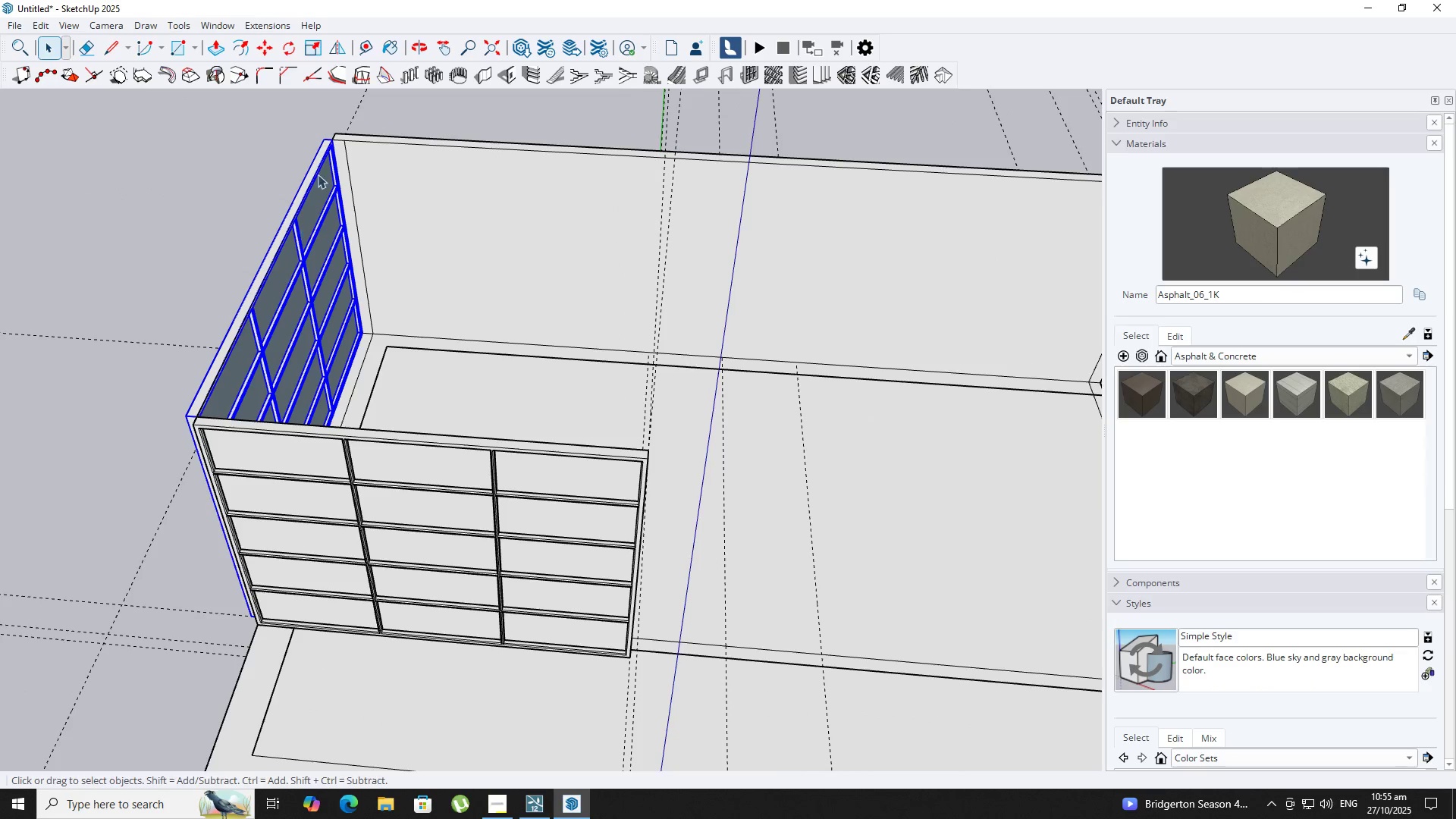 
key(M)
 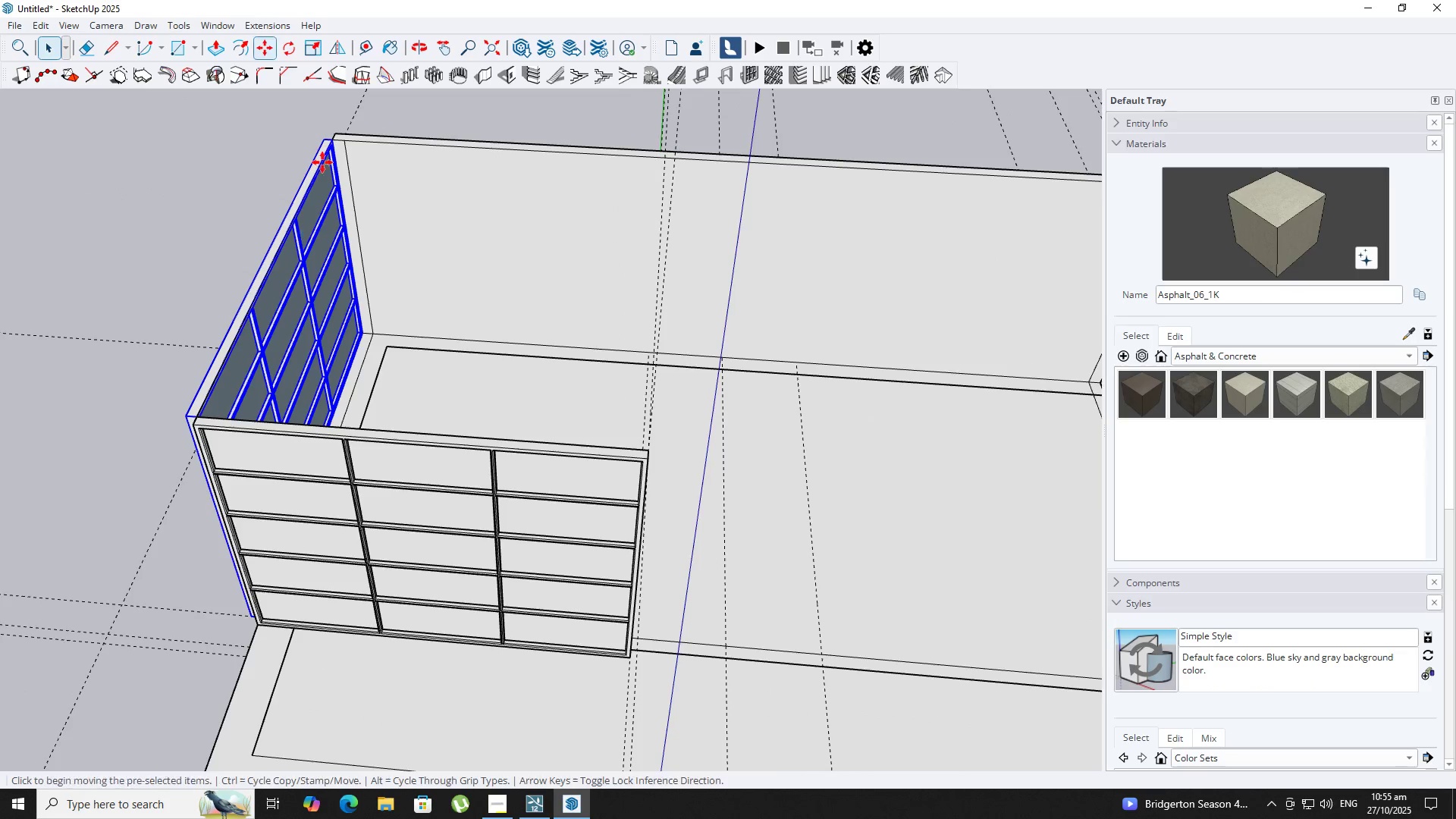 
scroll: coordinate [349, 131], scroll_direction: up, amount: 6.0
 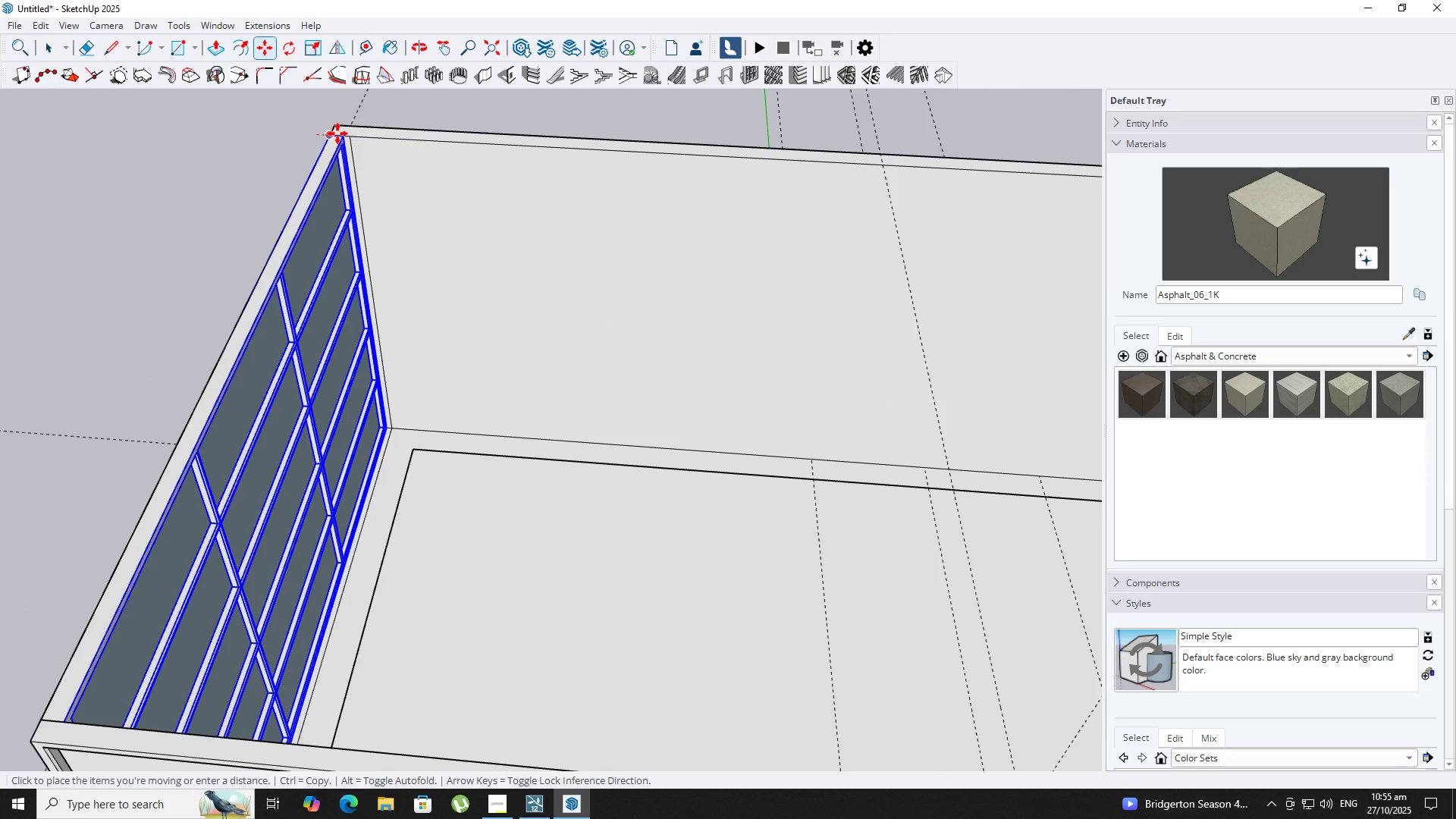 
hold_key(key=ShiftLeft, duration=0.32)
scroll: coordinate [391, 541], scroll_direction: down, amount: 10.0
 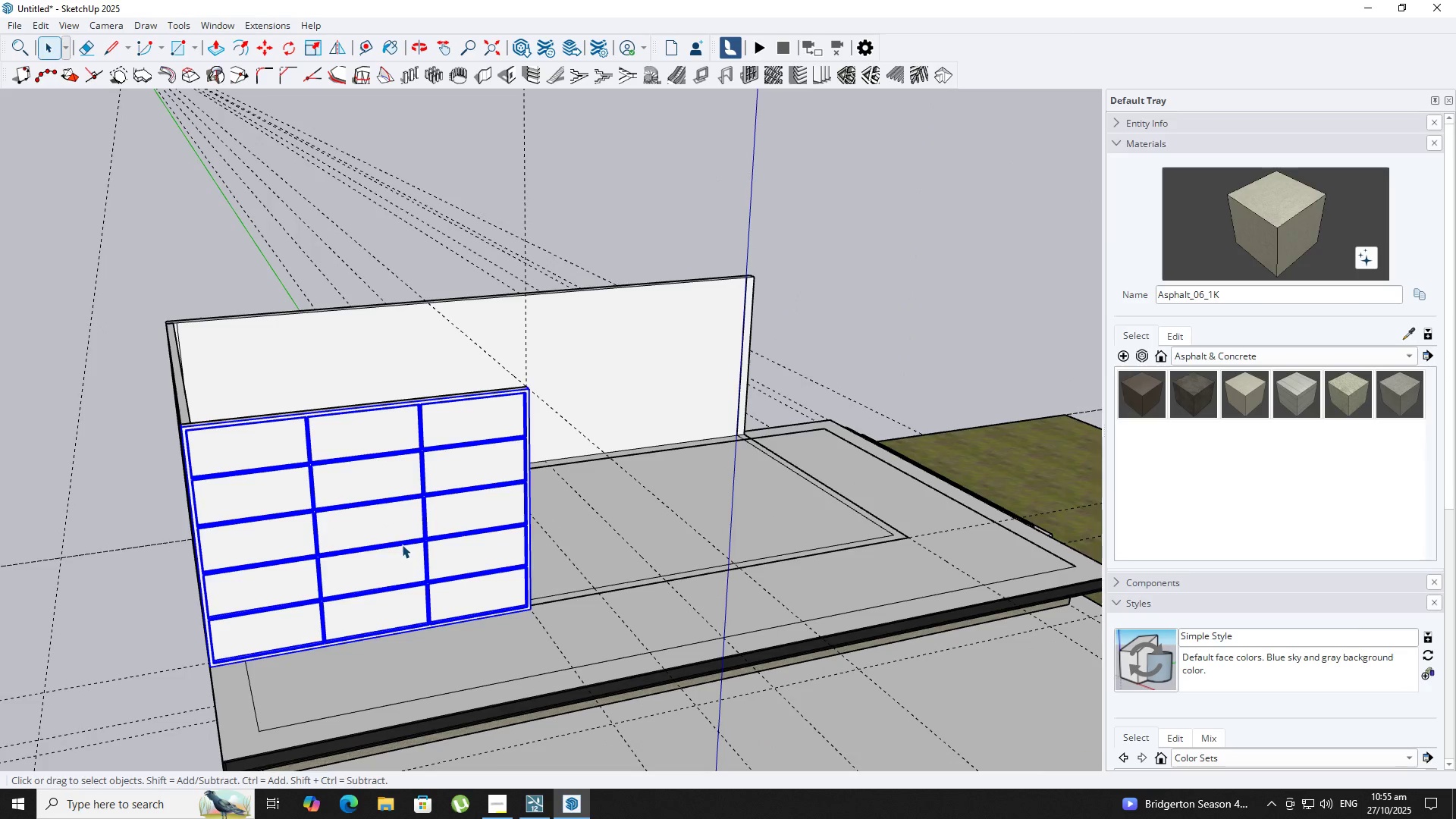 
key(Shift+ShiftLeft)
 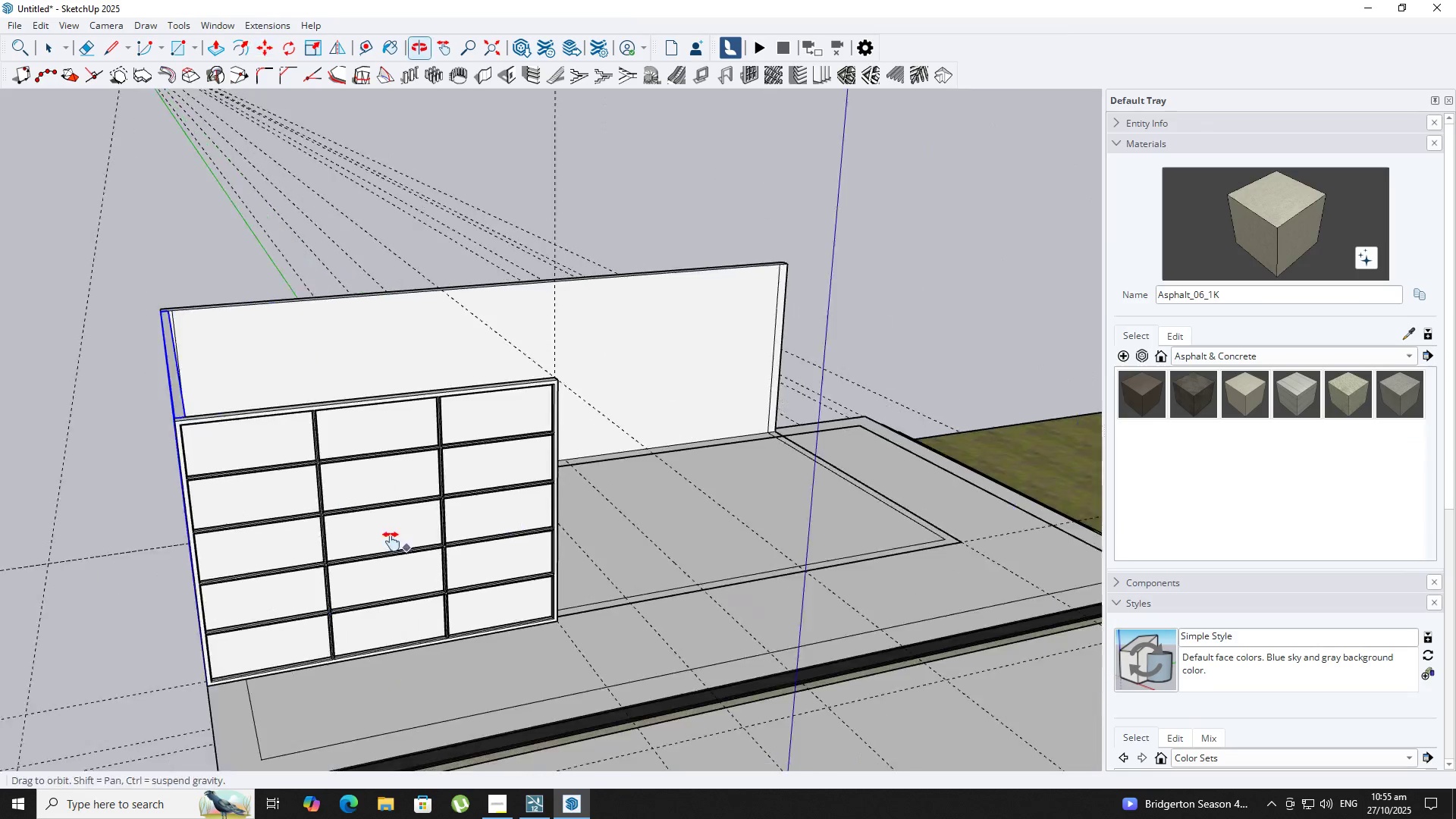 
key(Space)
 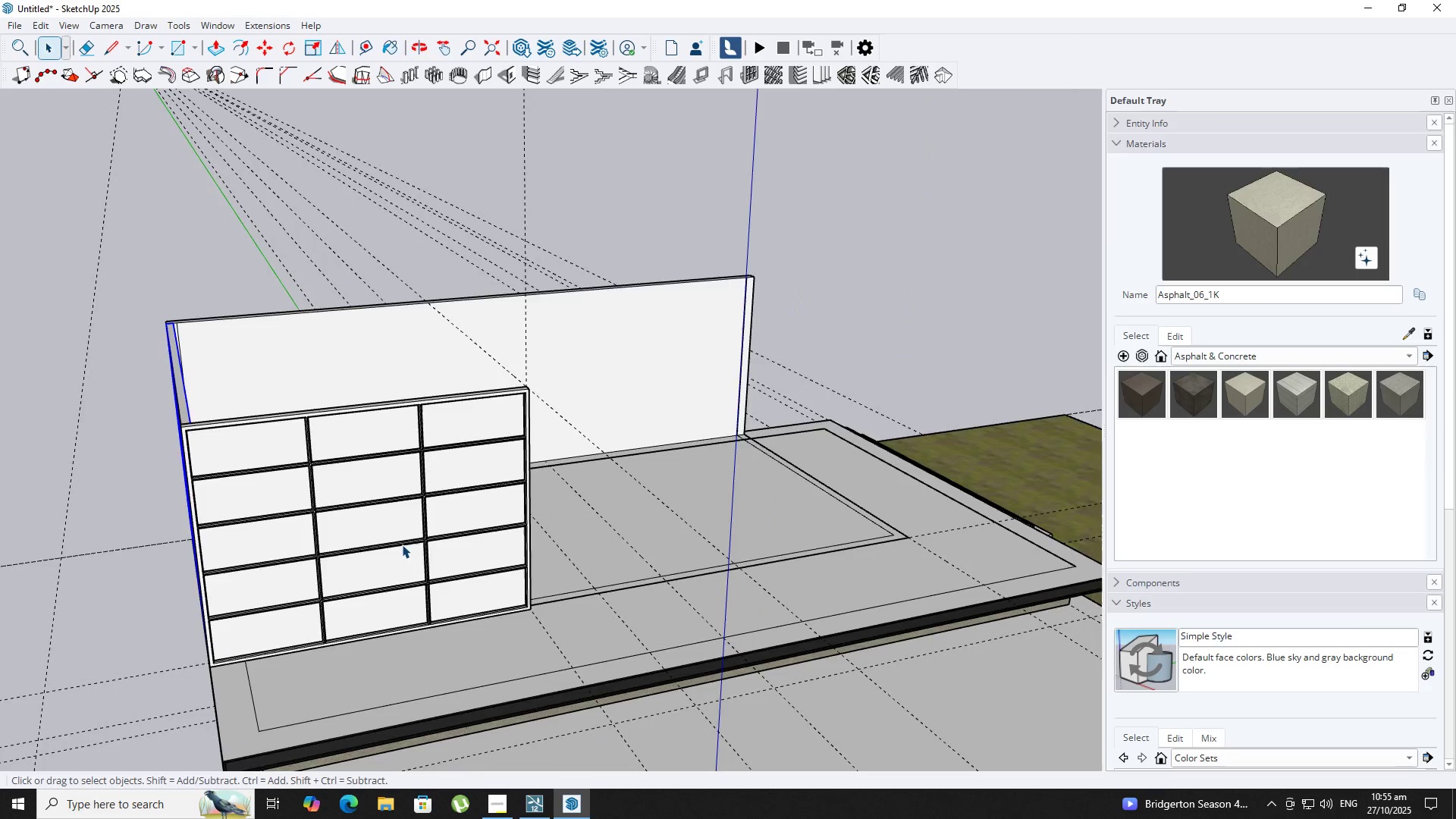 
left_click([402, 544])
 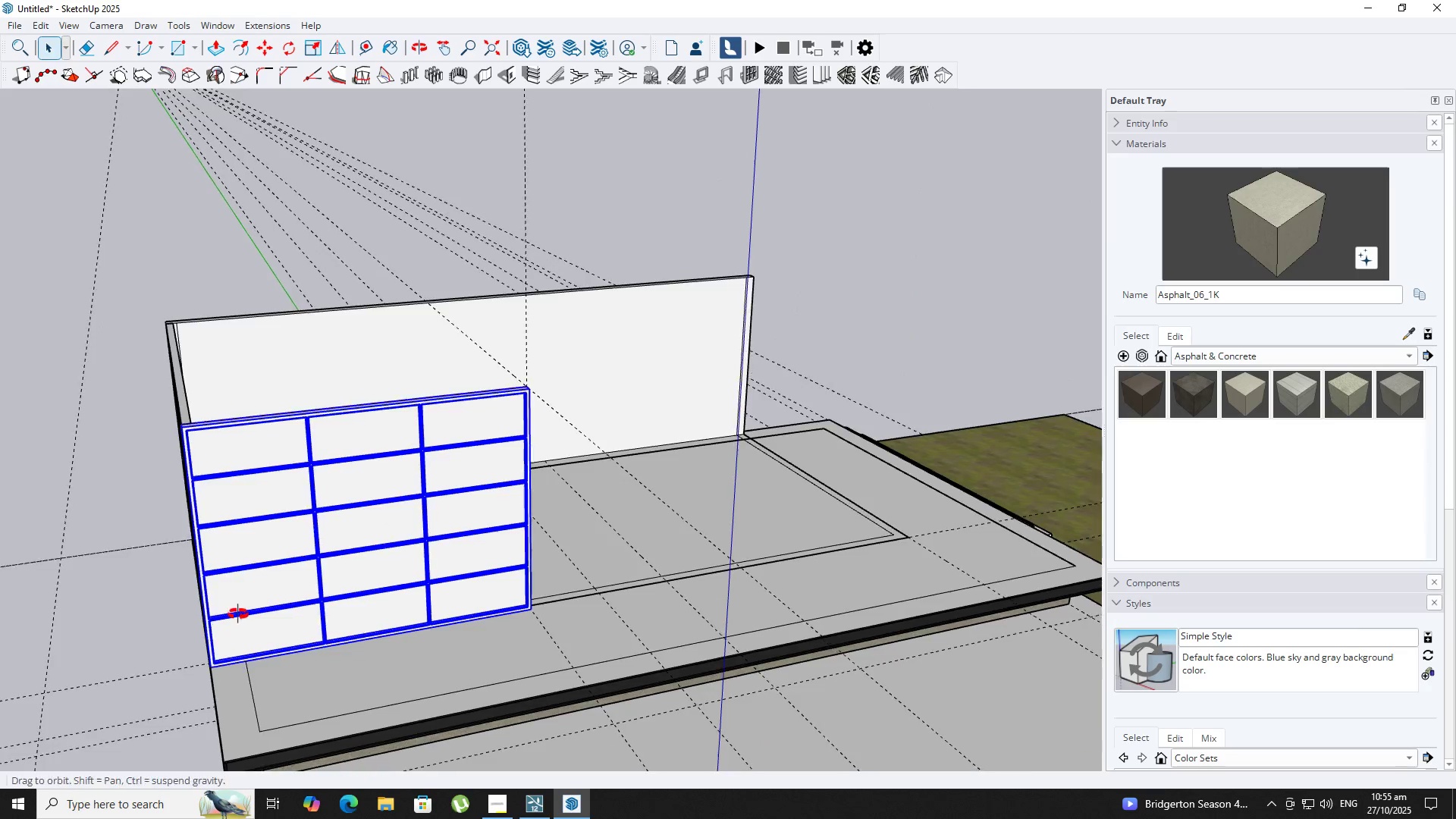 
scroll: coordinate [241, 673], scroll_direction: up, amount: 1.0
 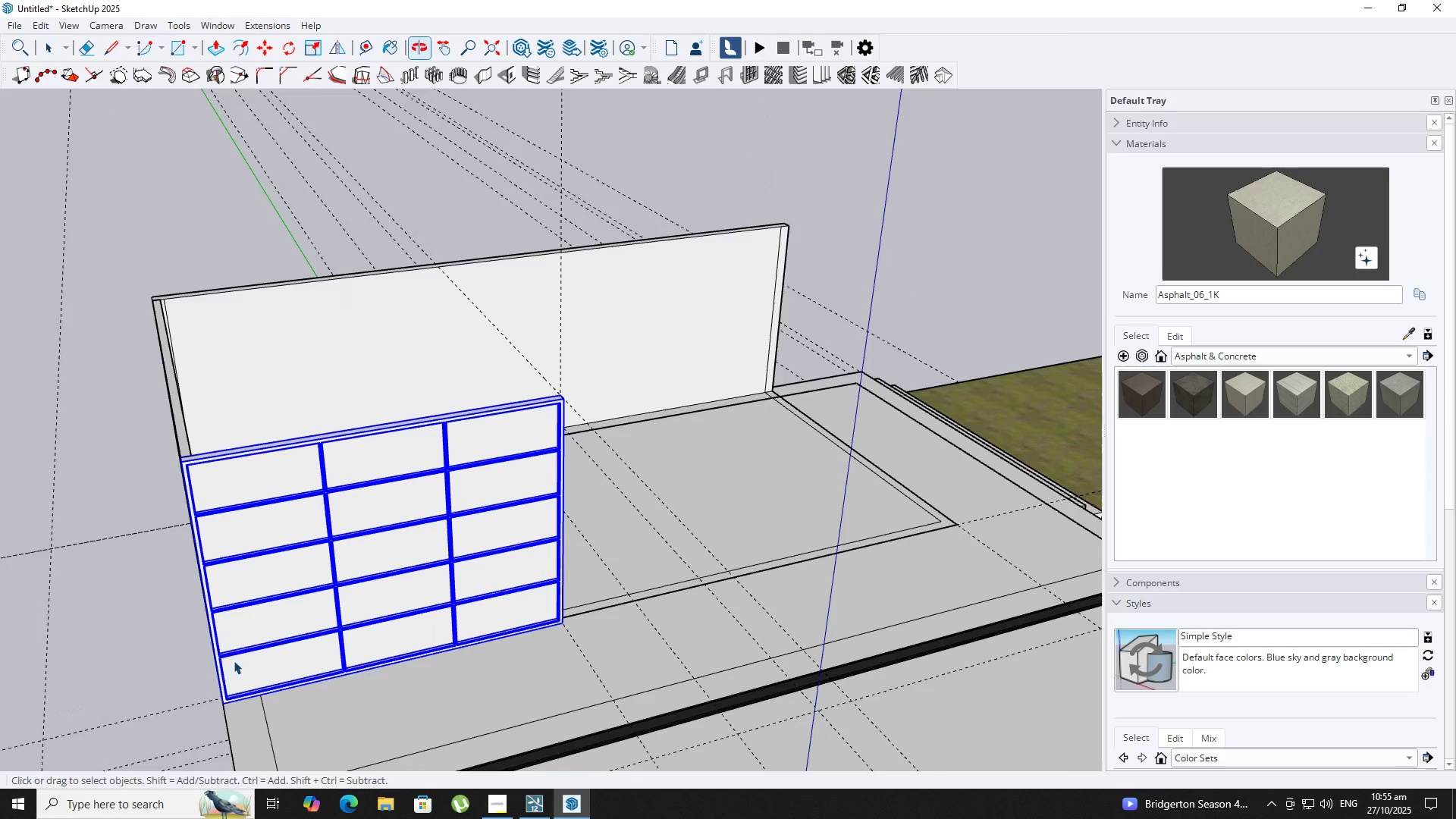 
key(M)
 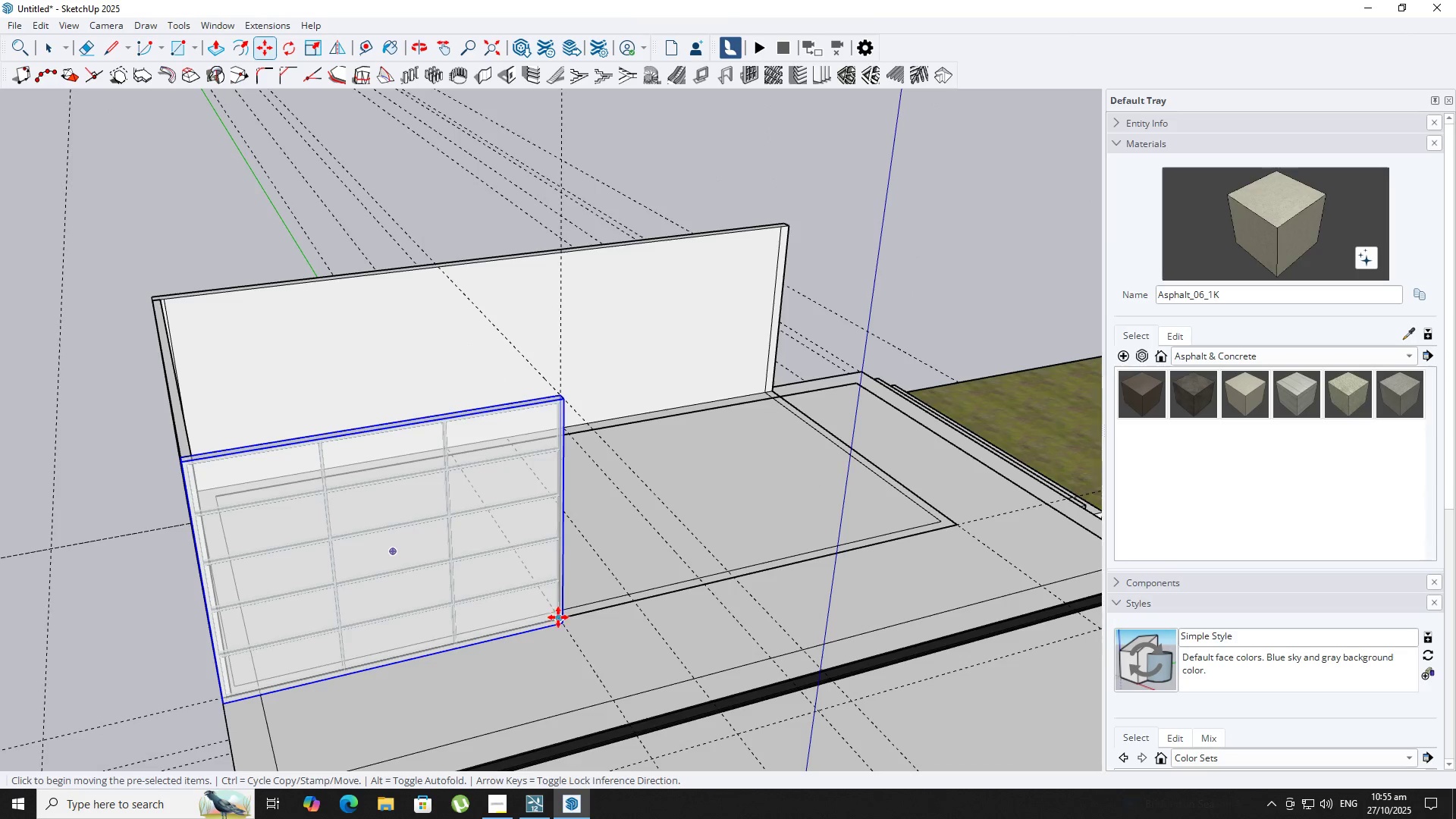 
key(Control+ControlLeft)
 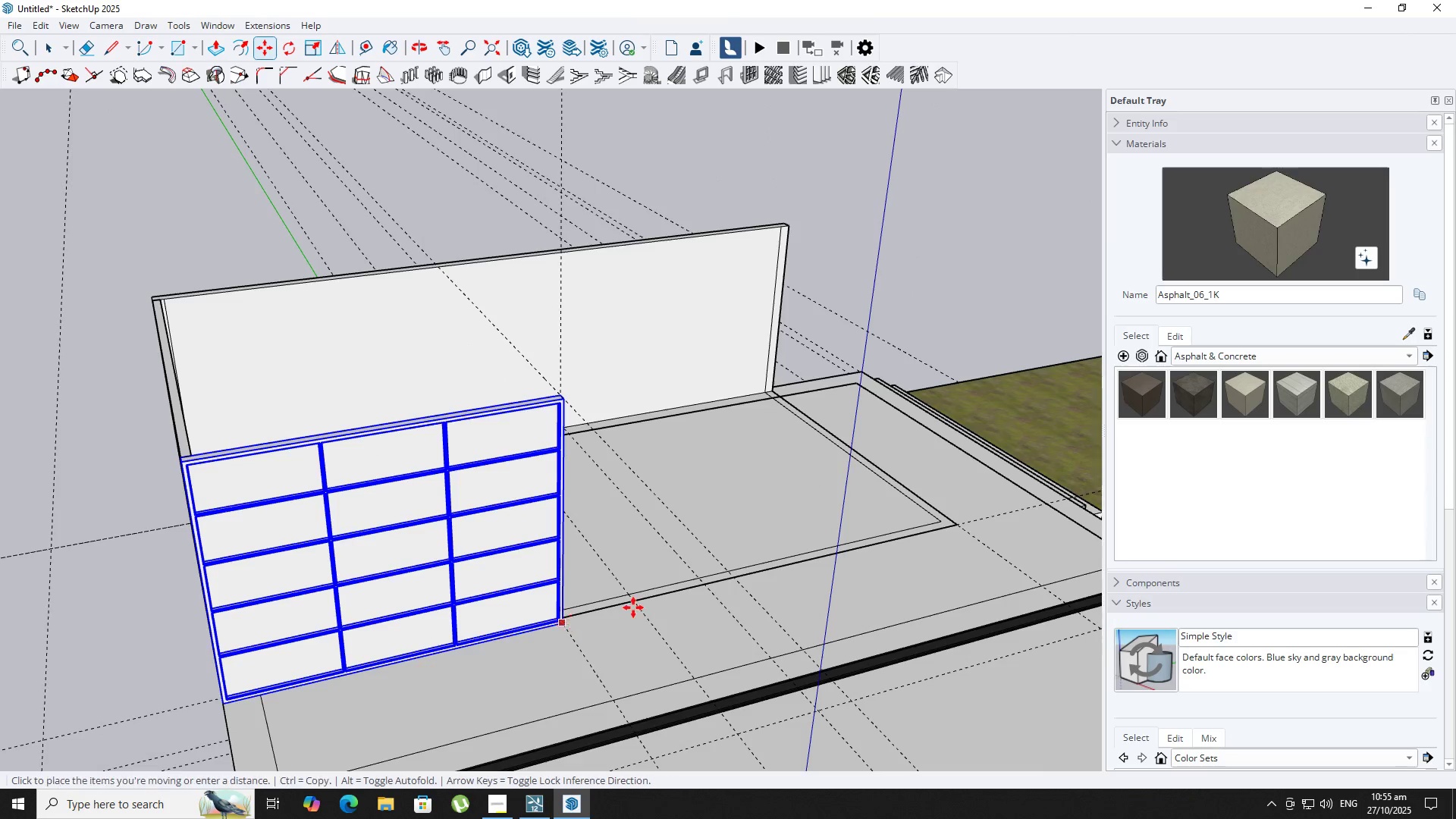 
key(Shift+ShiftLeft)
 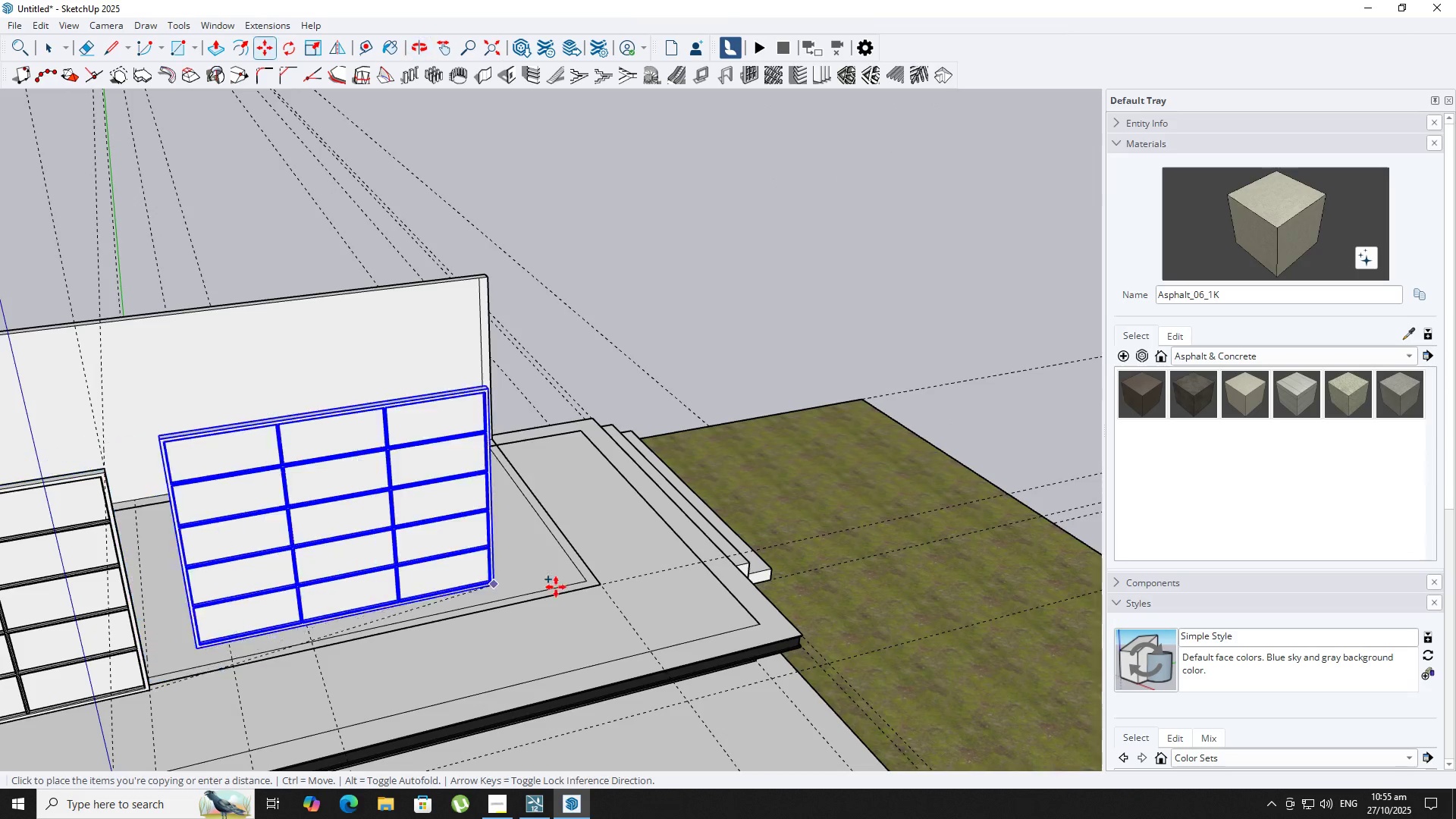 
key(ArrowLeft)
 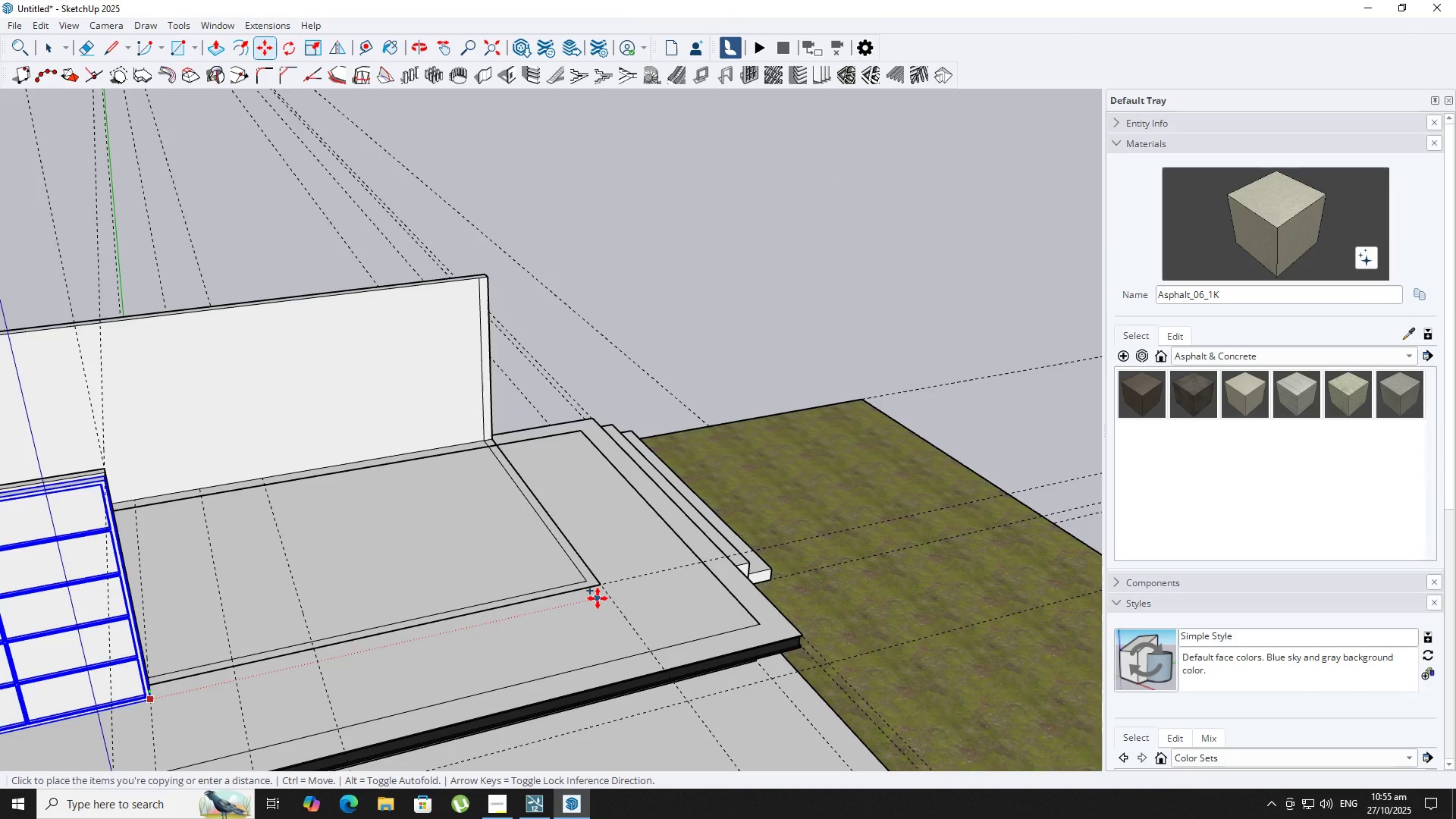 
key(ArrowRight)
 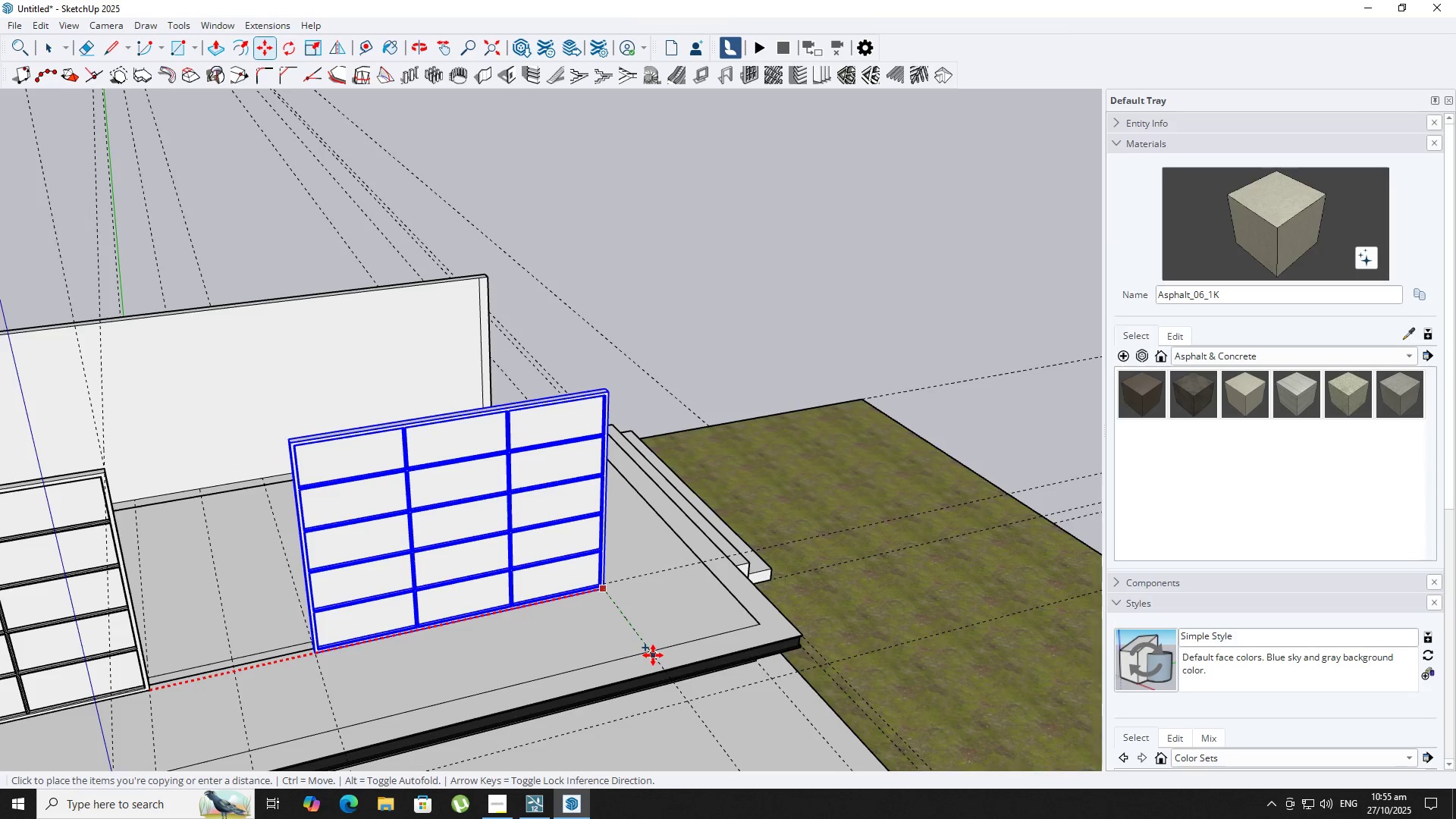 
left_click([653, 655])
 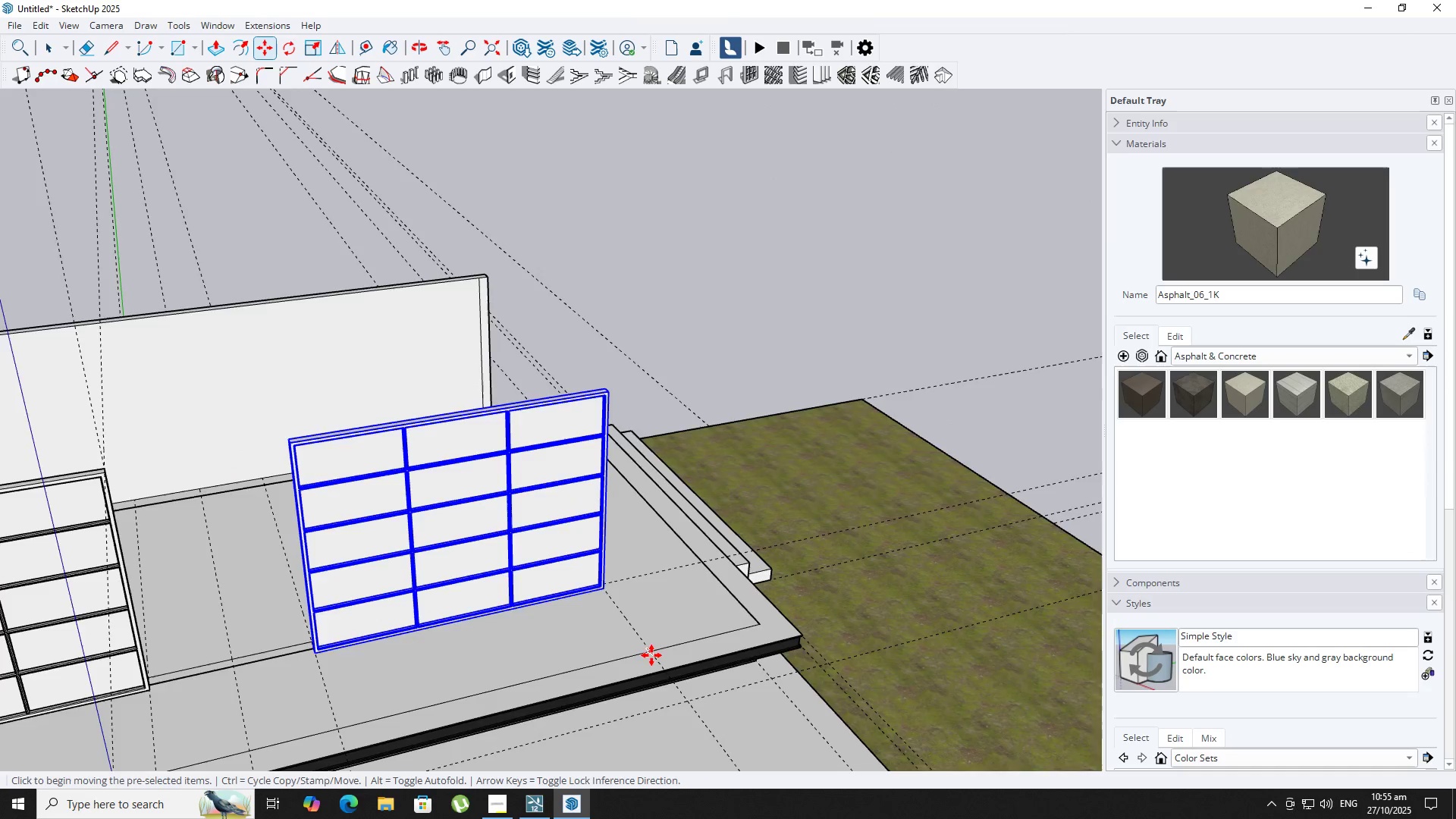 
scroll: coordinate [651, 654], scroll_direction: down, amount: 3.0
 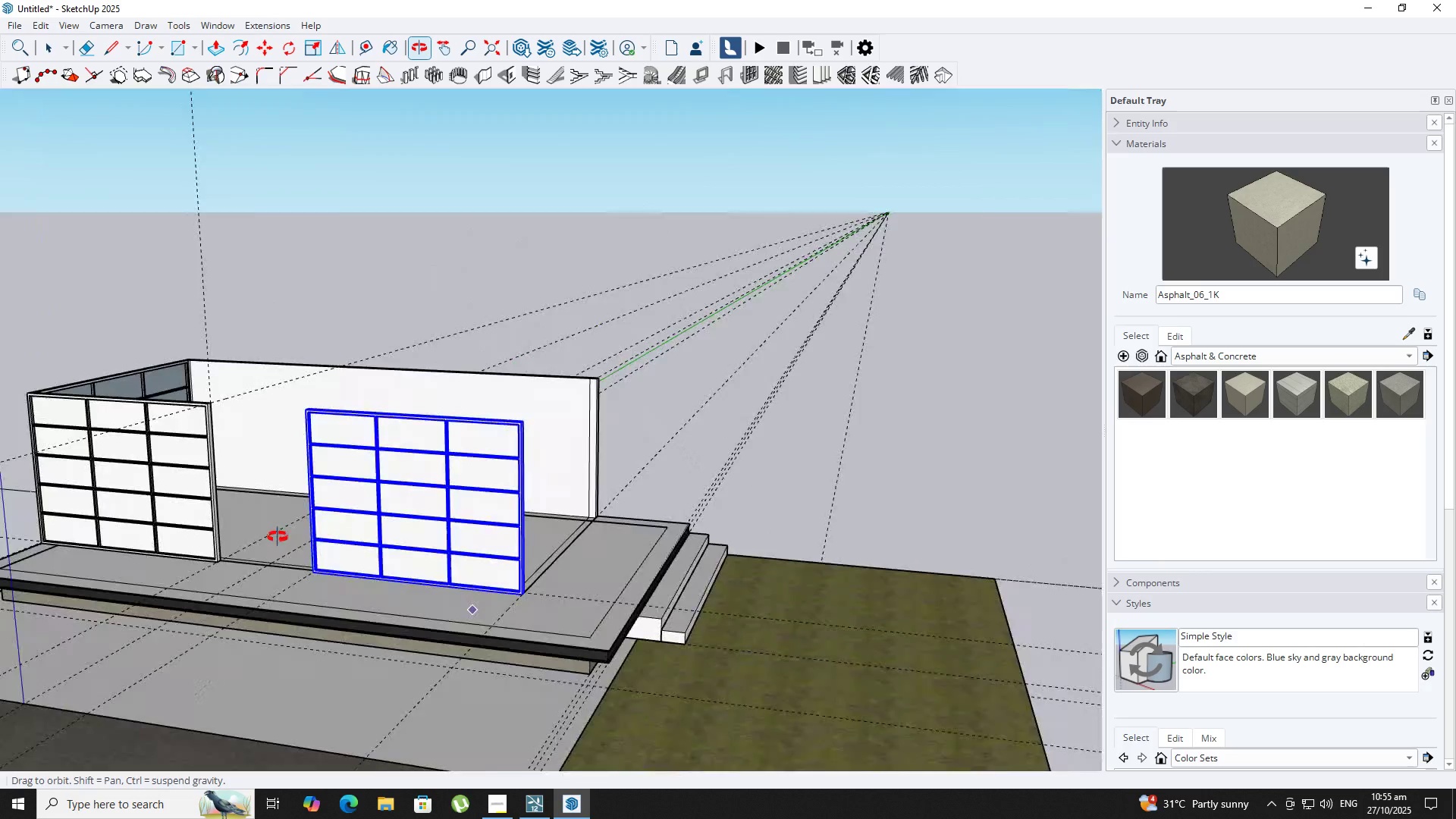 
key(Space)
 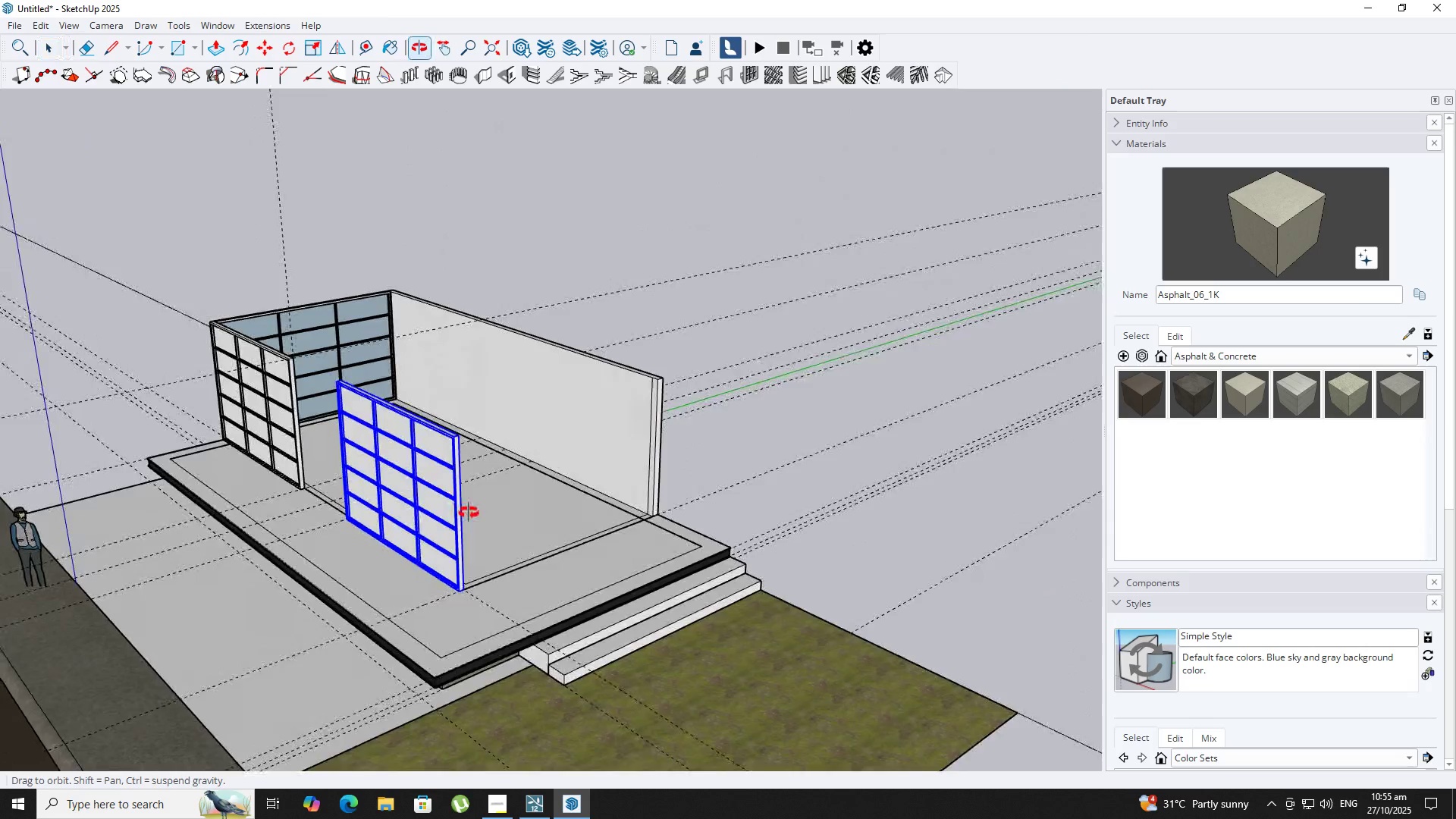 
scroll: coordinate [472, 535], scroll_direction: down, amount: 2.0
 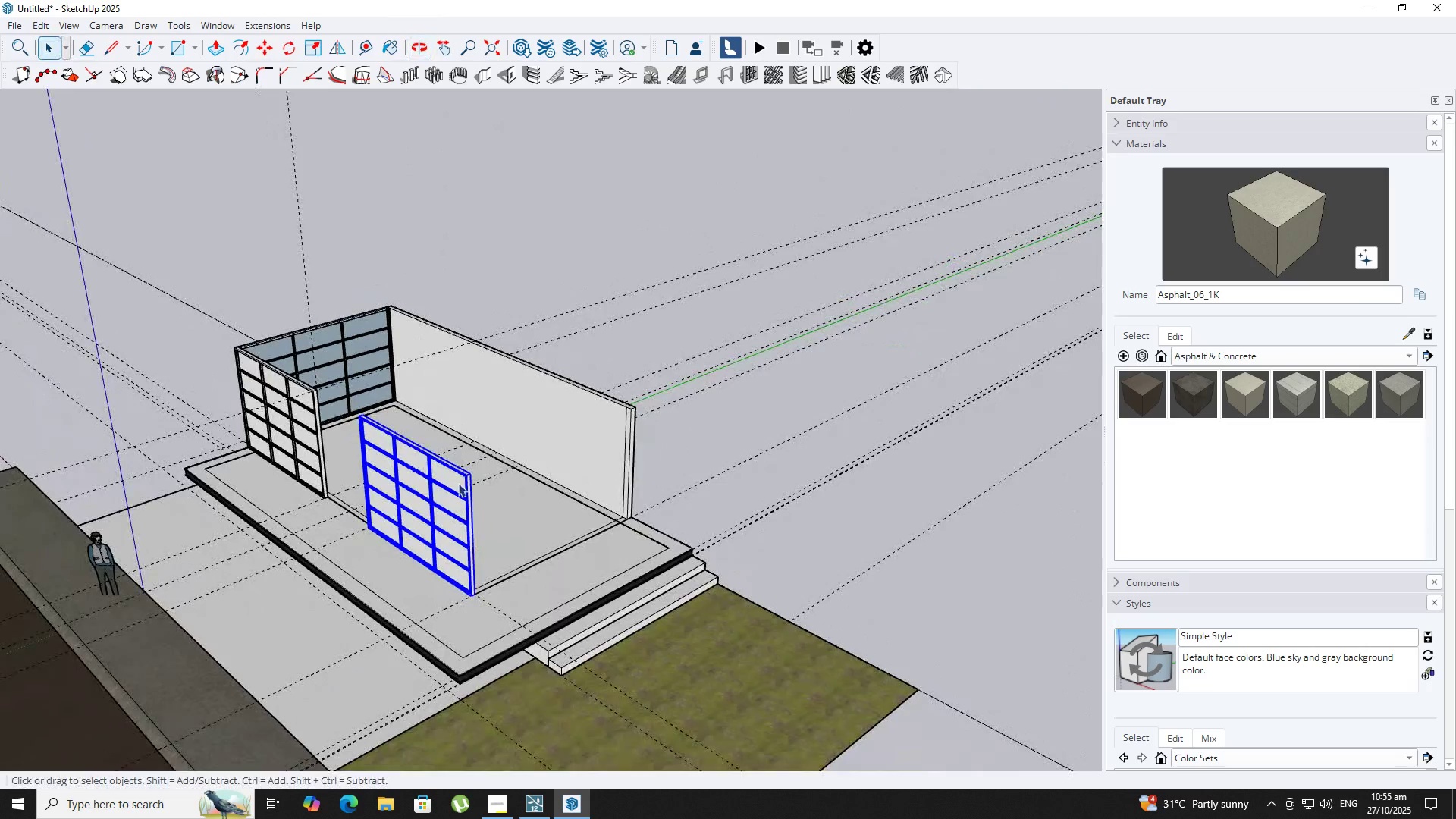 
key(Space)
 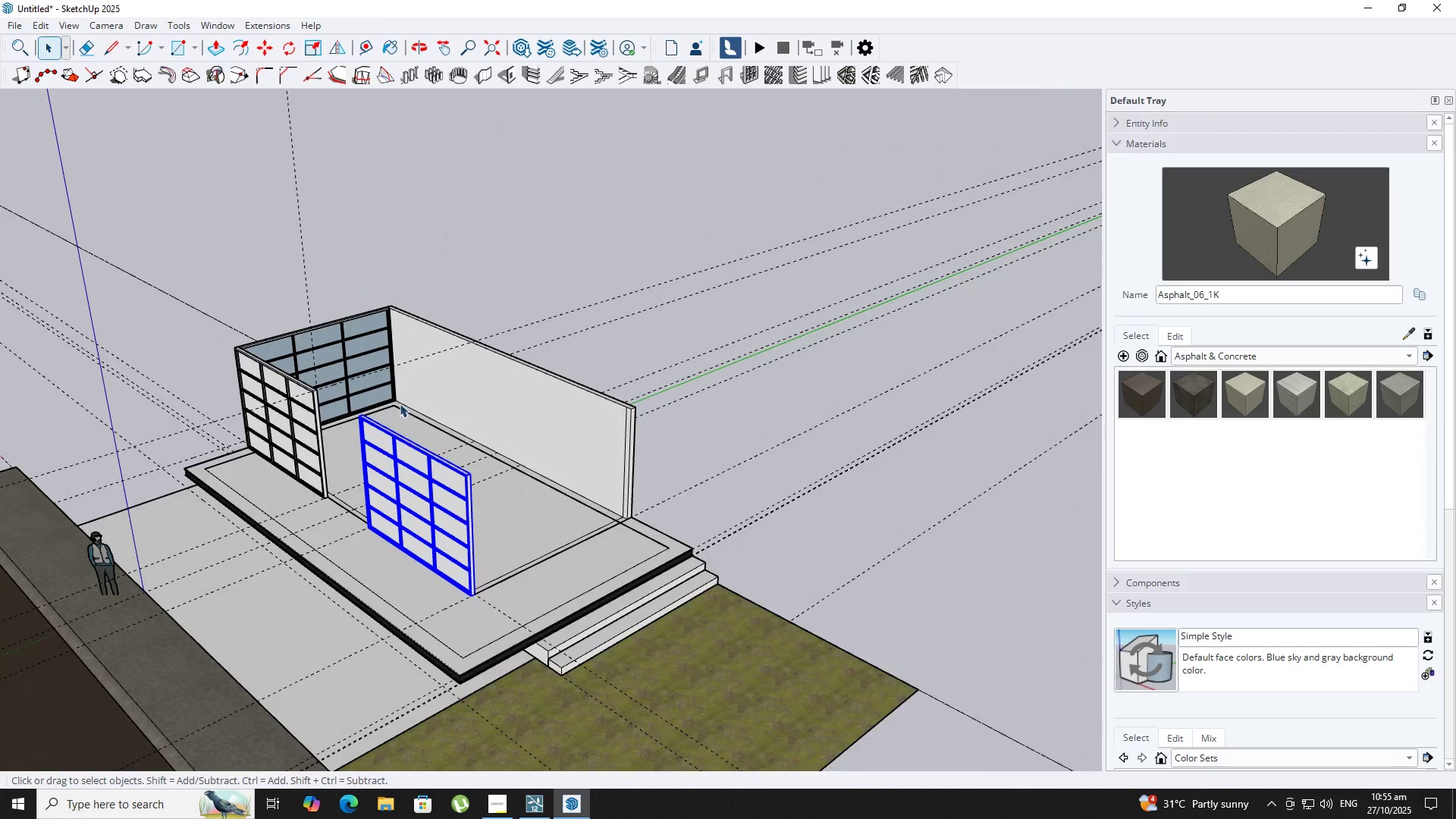 
scroll: coordinate [394, 400], scroll_direction: up, amount: 1.0
 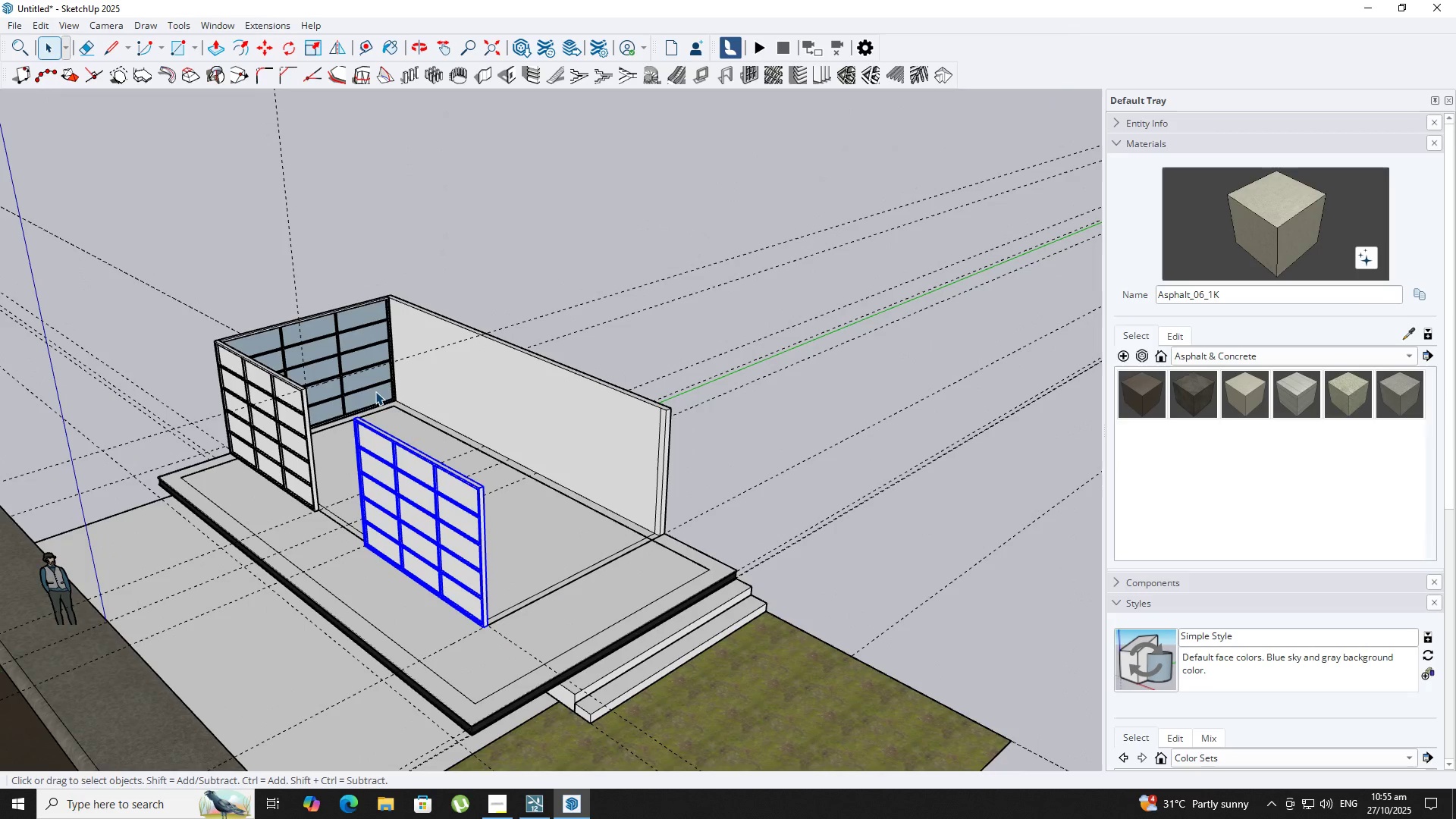 
left_click([375, 391])
 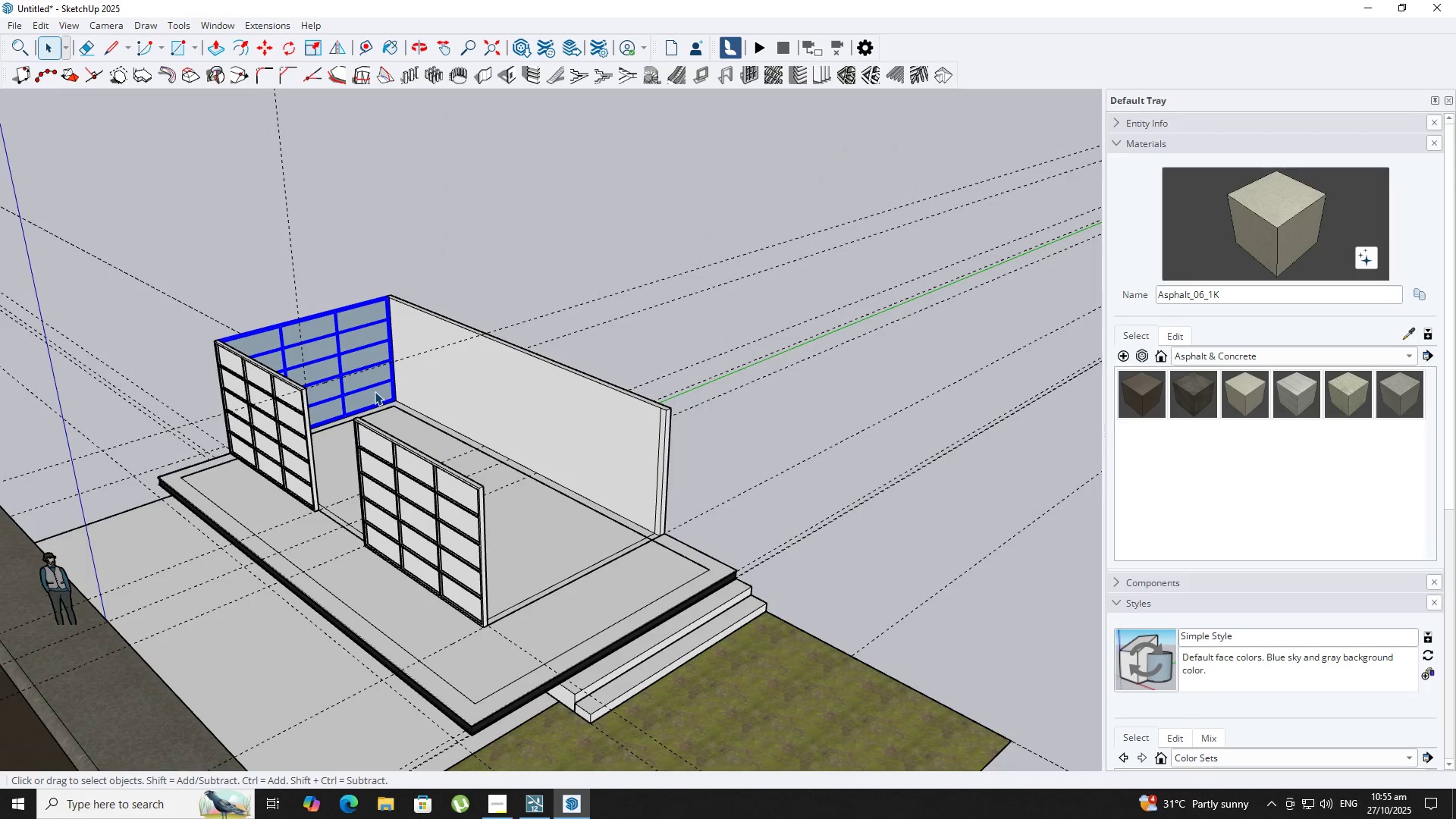 
key(M)
 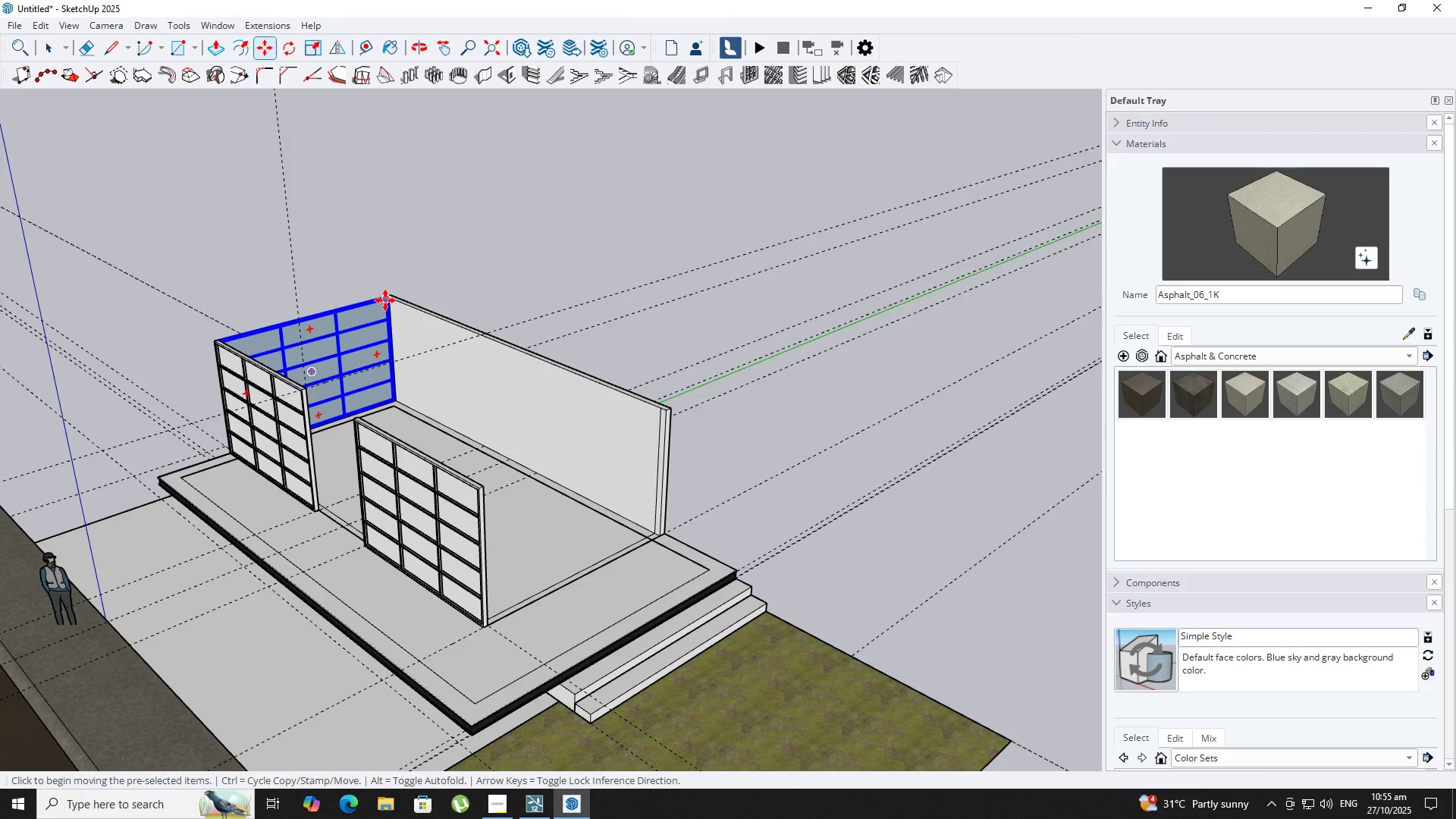 
key(Control+ControlLeft)
 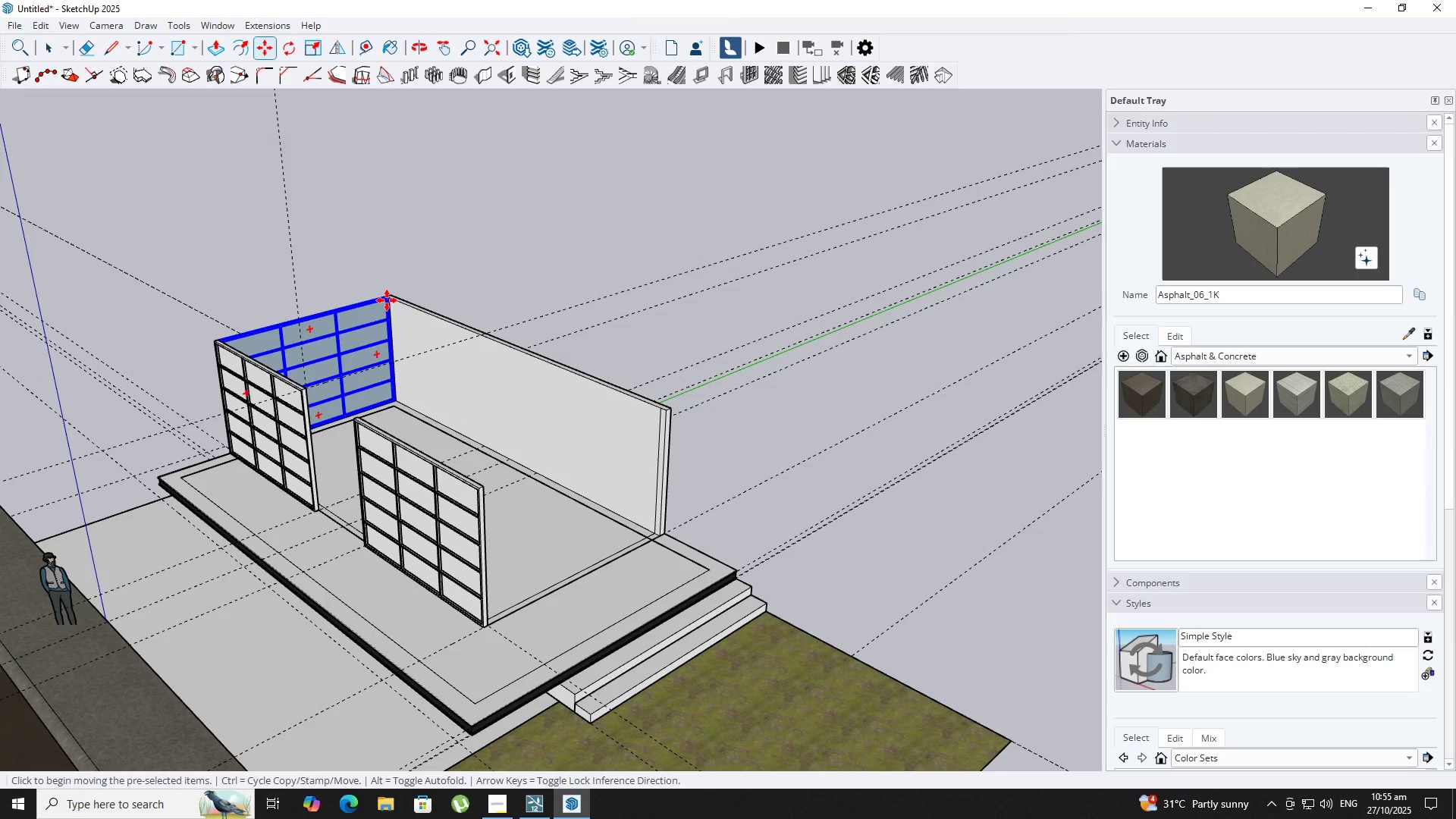 
left_click([387, 300])
 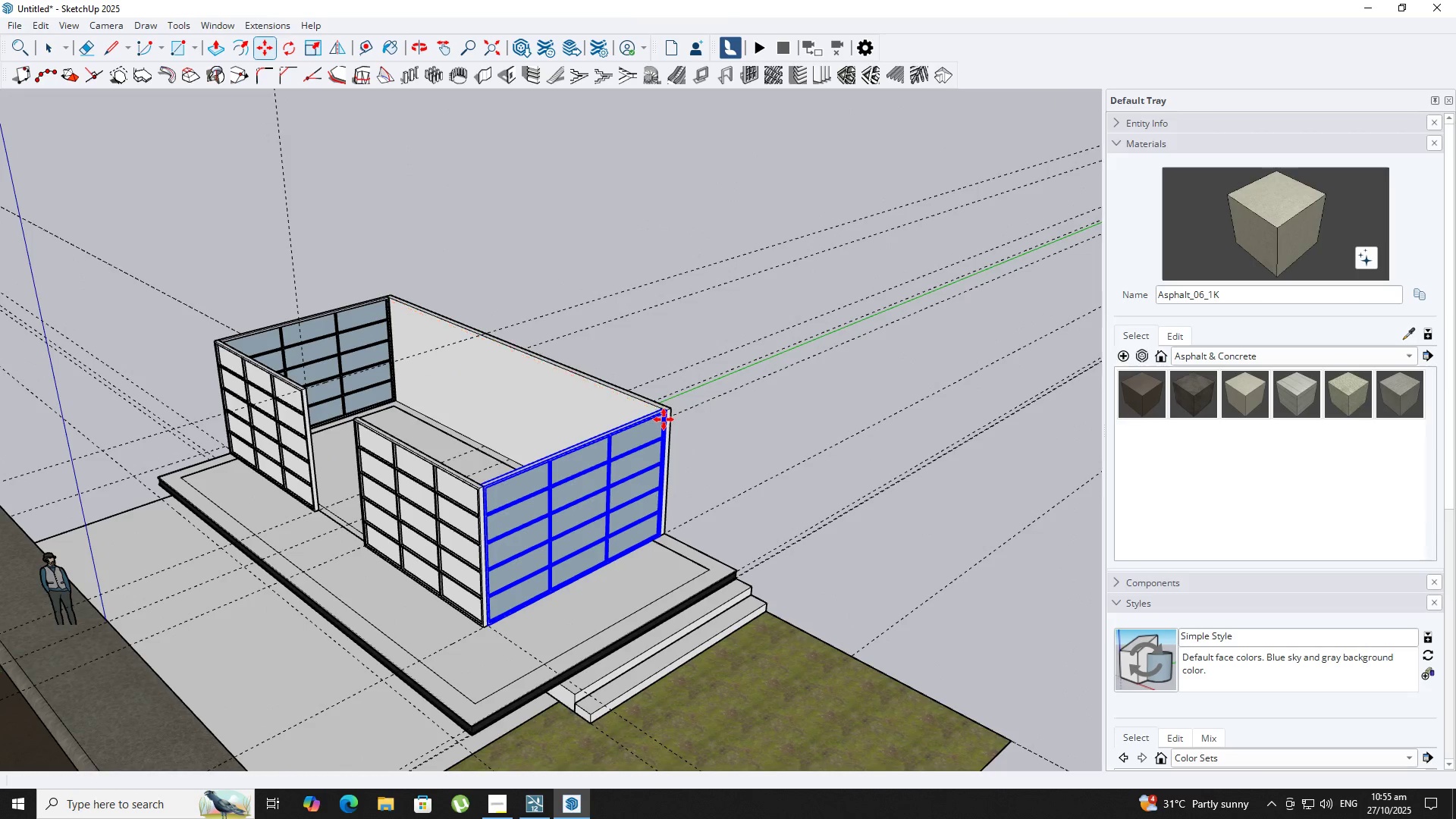 
scroll: coordinate [575, 484], scroll_direction: up, amount: 3.0
 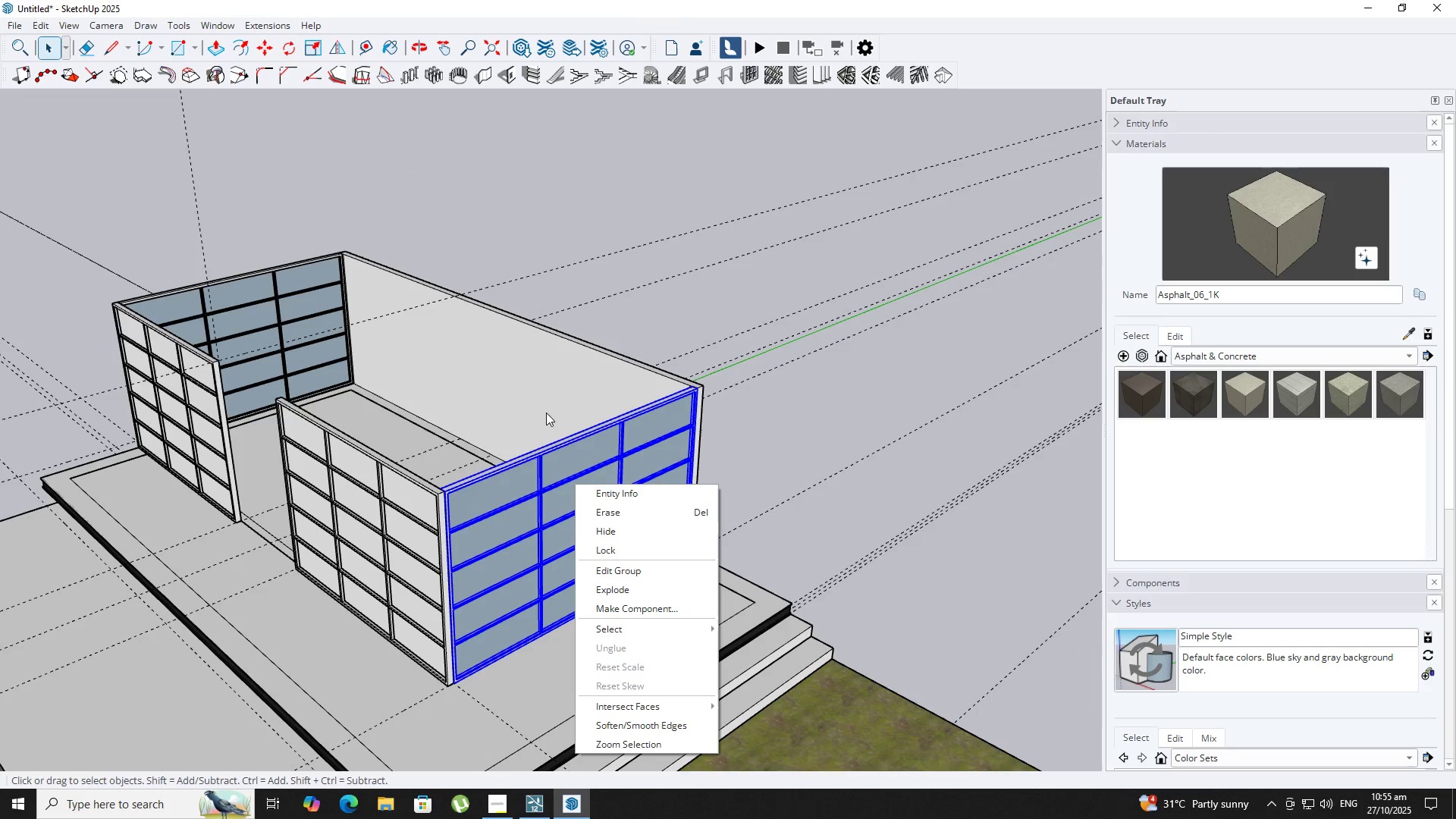 
key(Space)
 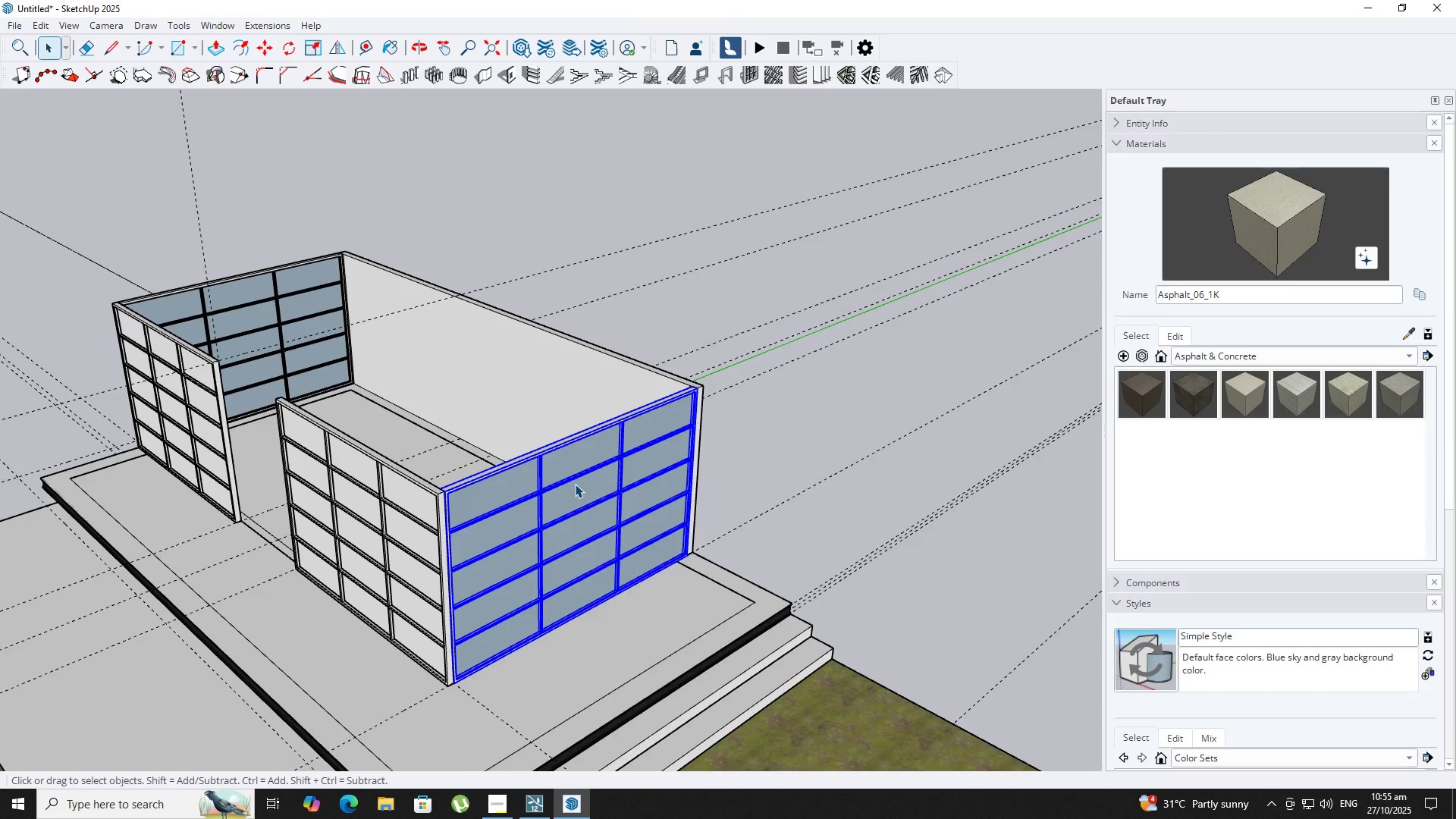 
right_click([575, 484])
 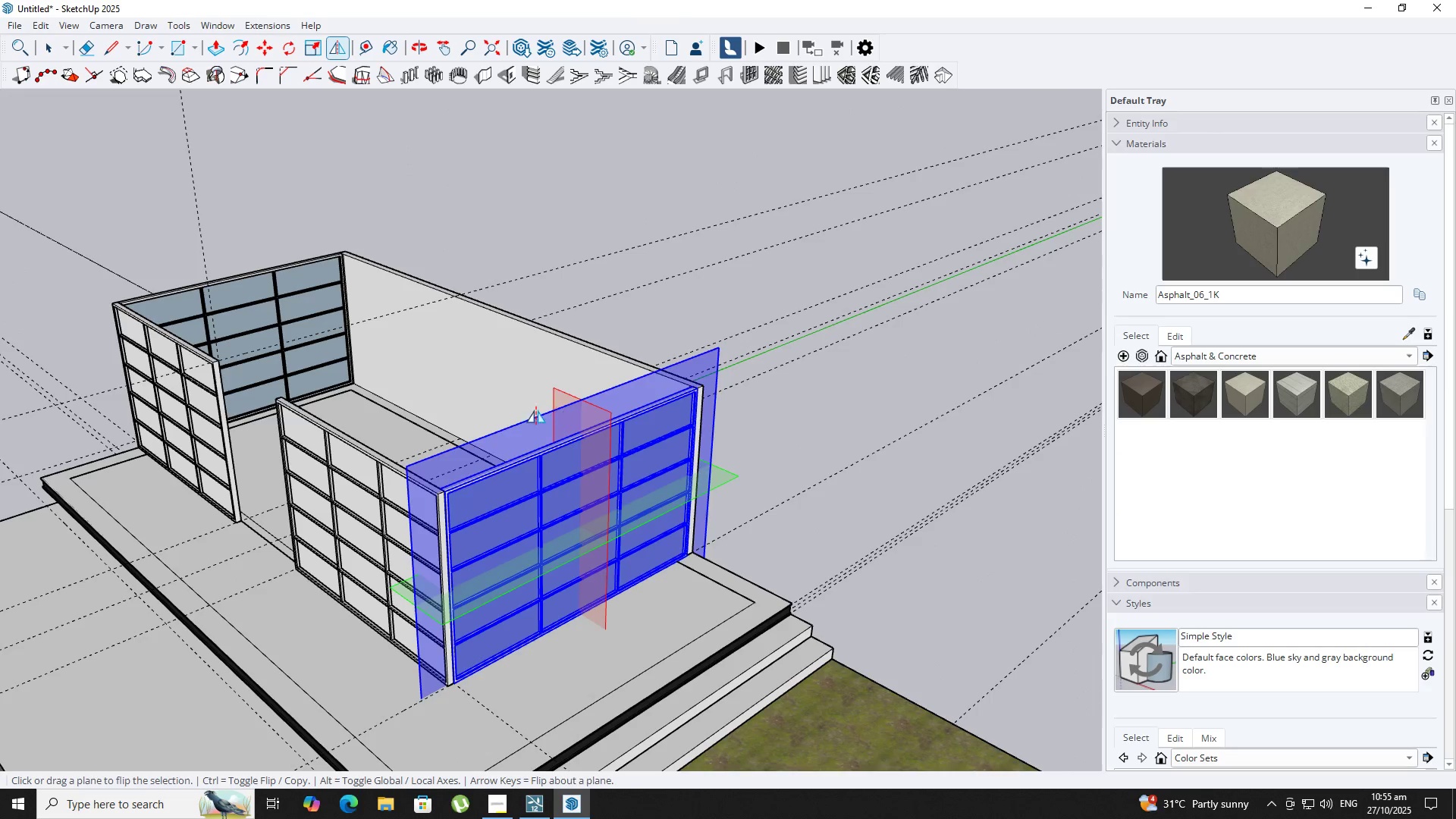 
left_click([525, 443])
 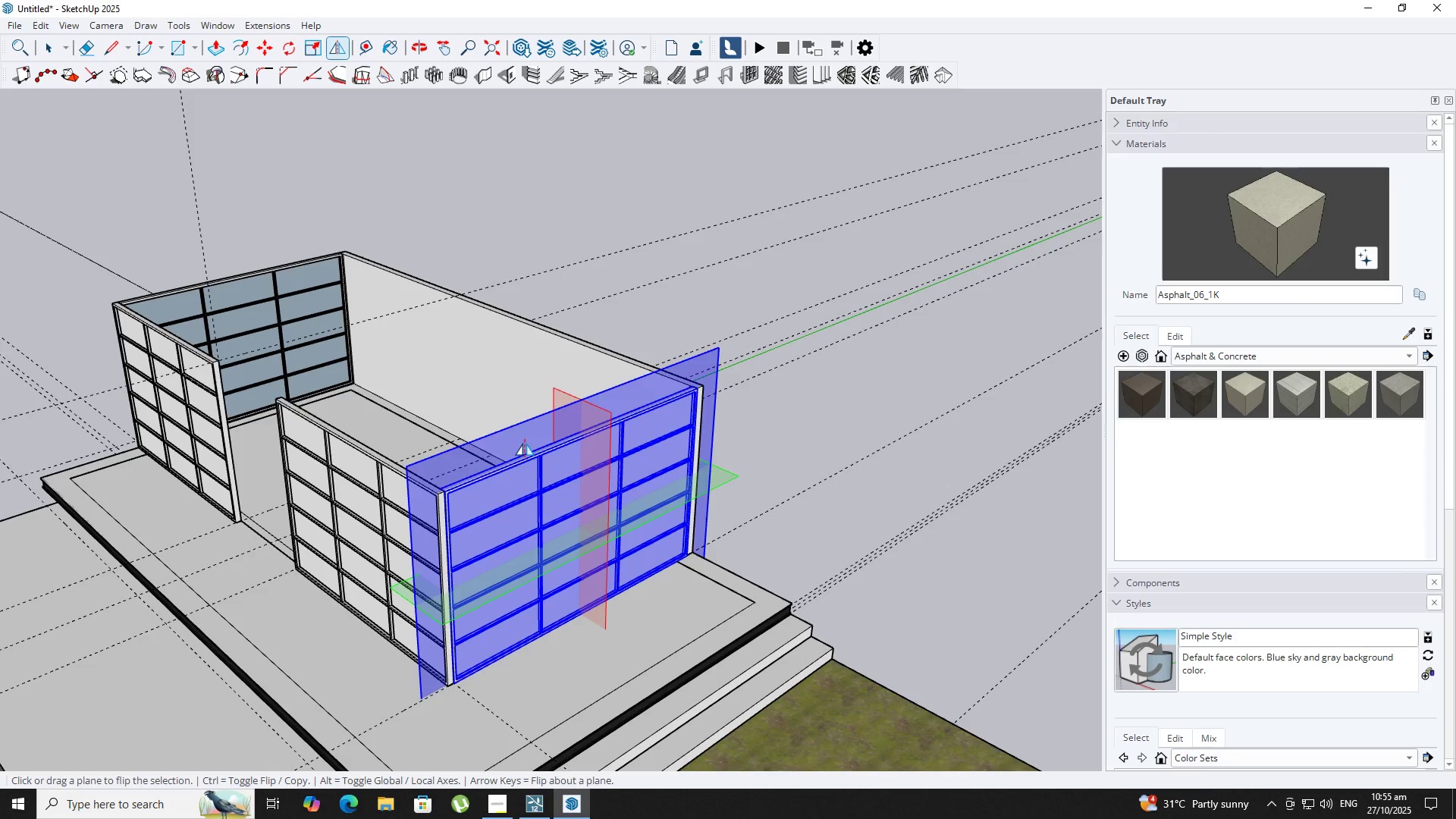 
key(Space)
 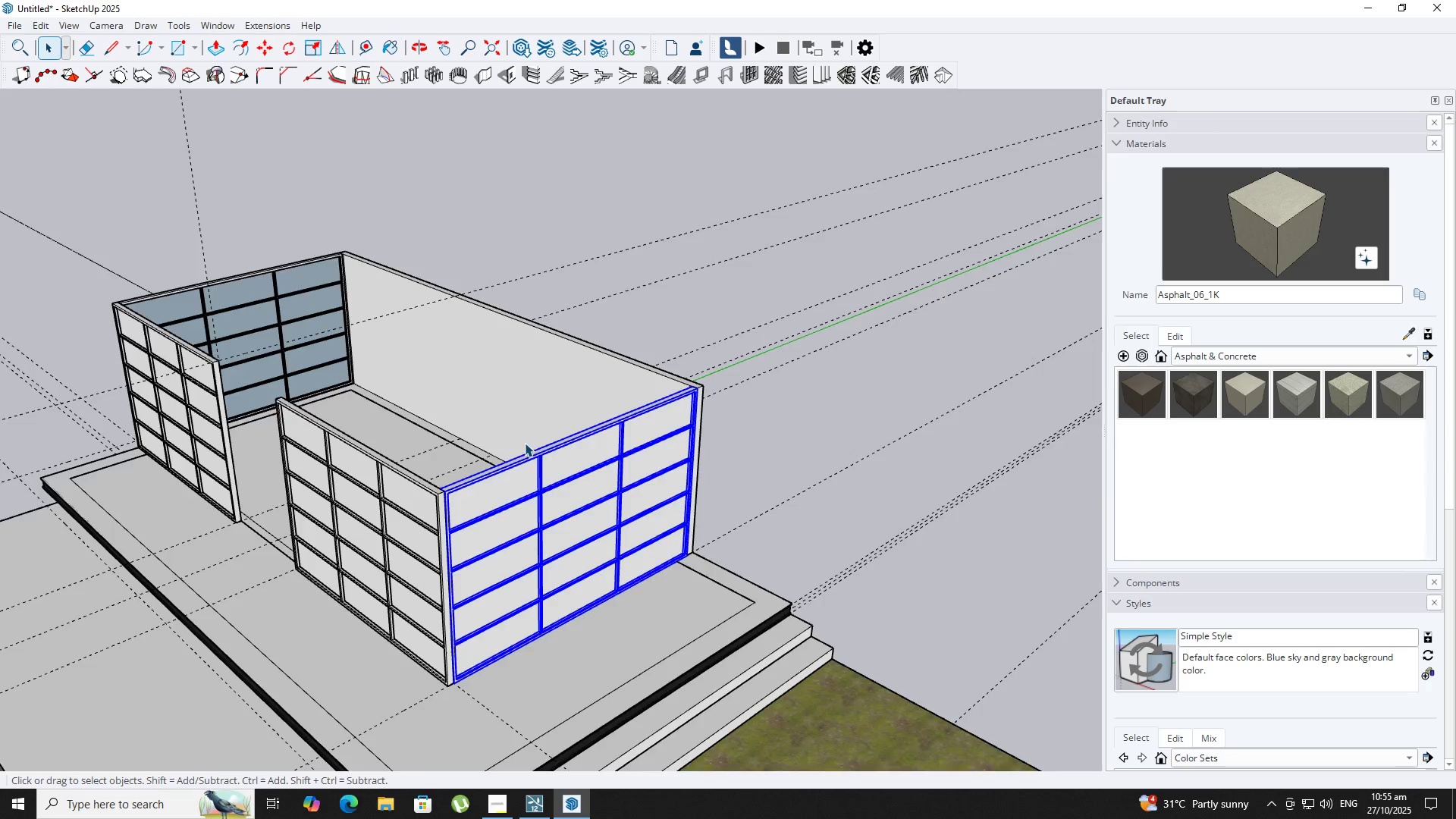 
scroll: coordinate [820, 476], scroll_direction: down, amount: 1.0
 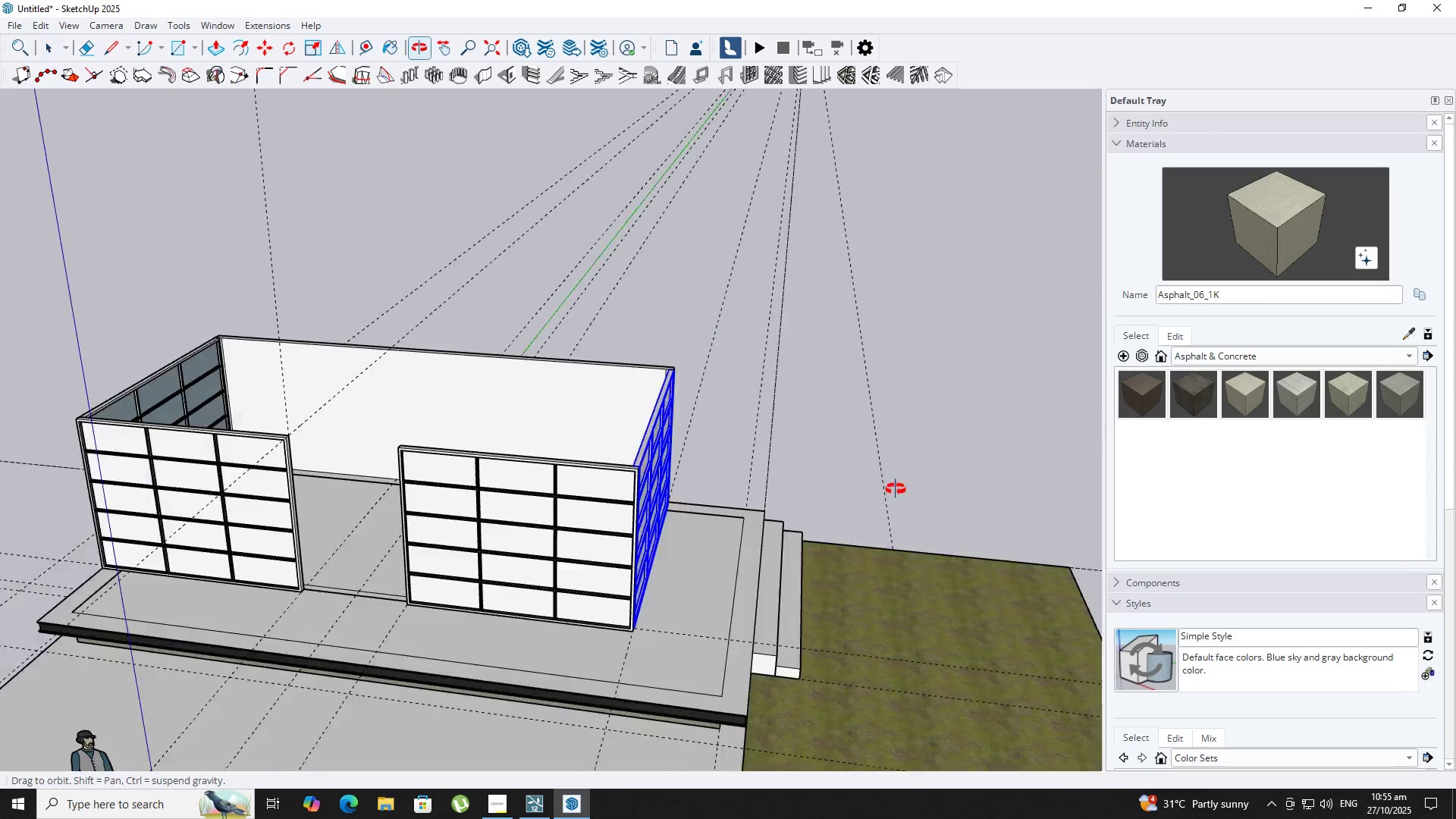 
middle_click([900, 491])
 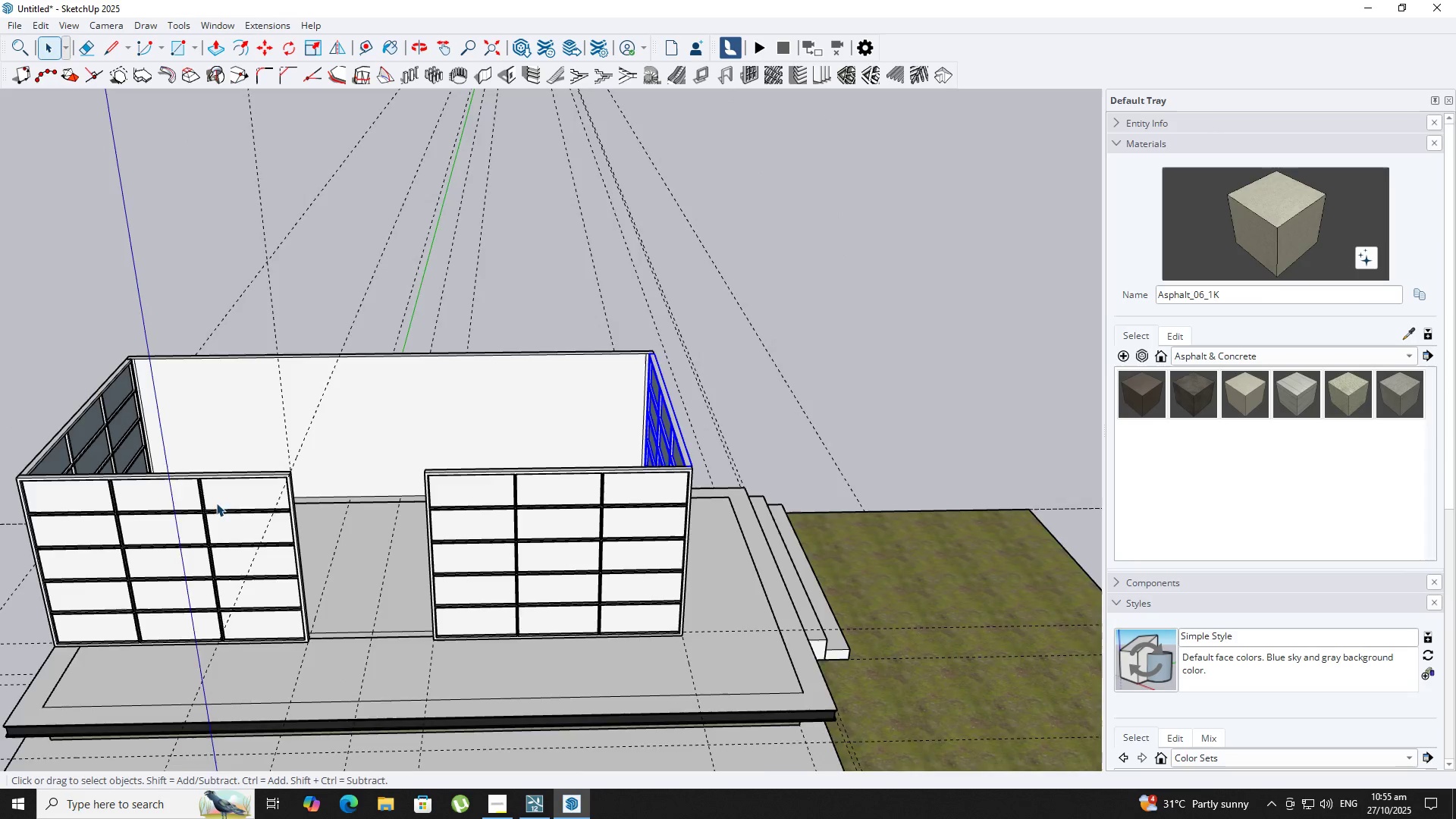 
scroll: coordinate [360, 664], scroll_direction: up, amount: 5.0
 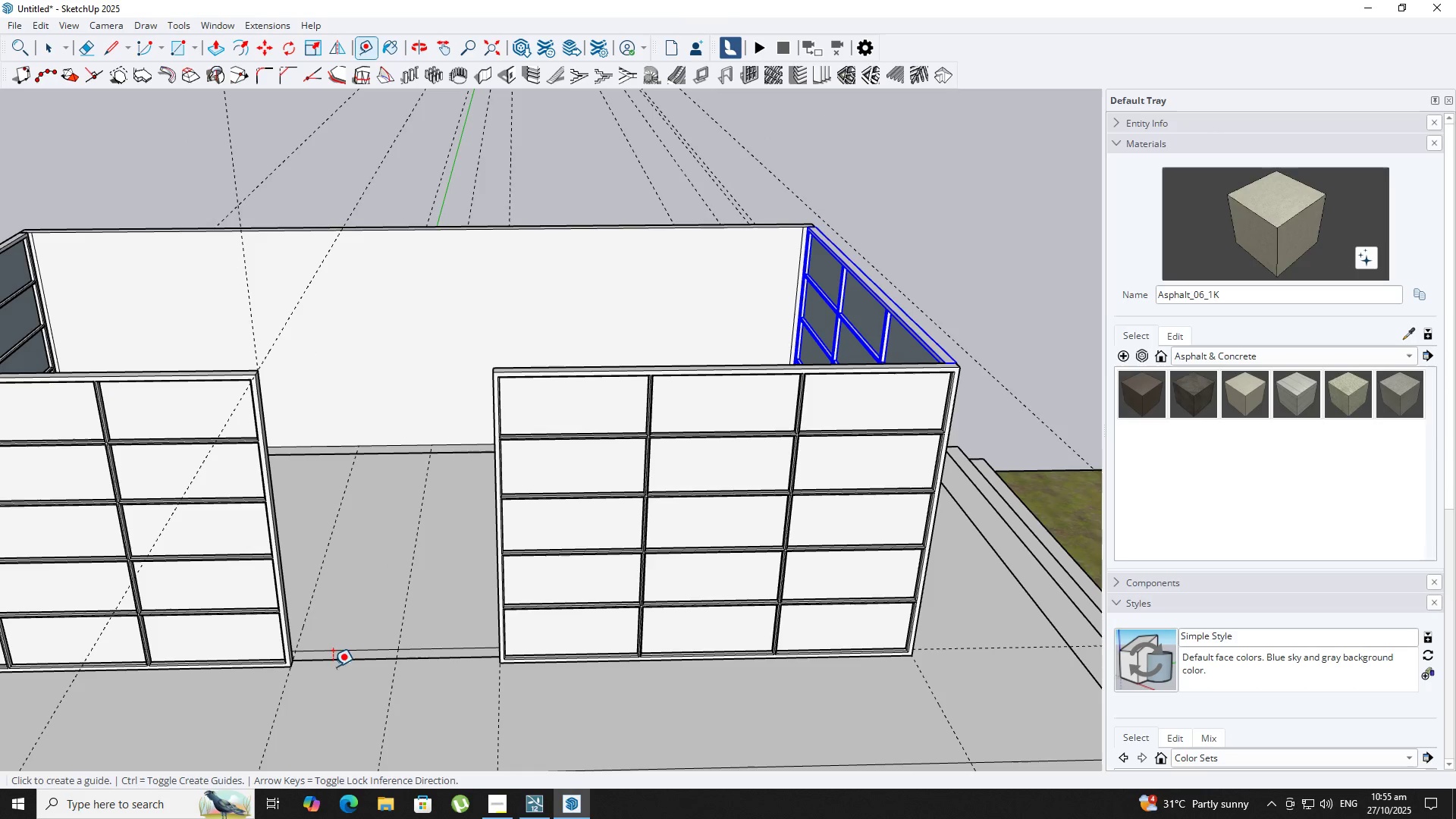 
type(tj)
 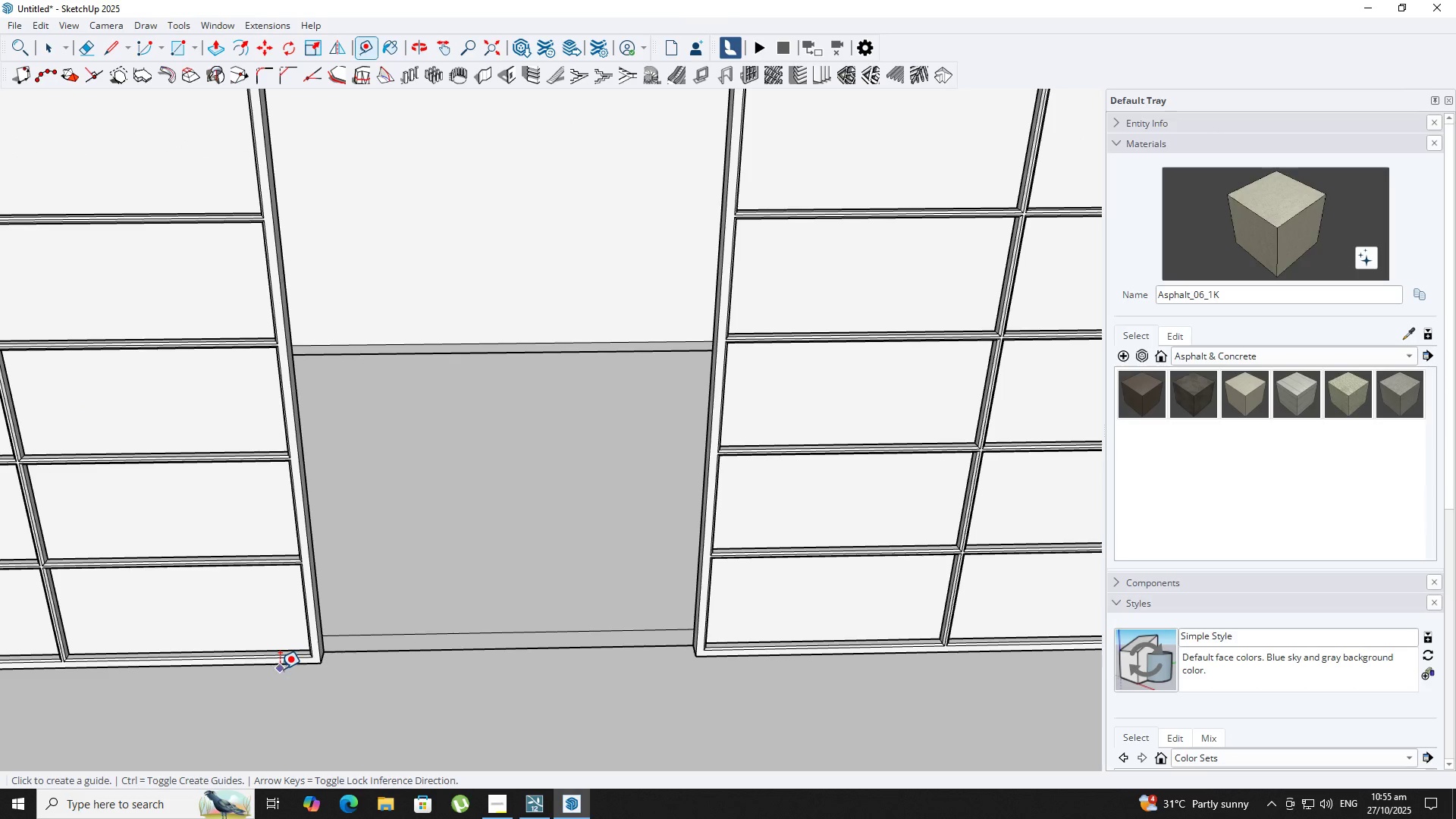 
scroll: coordinate [262, 673], scroll_direction: up, amount: 6.0
 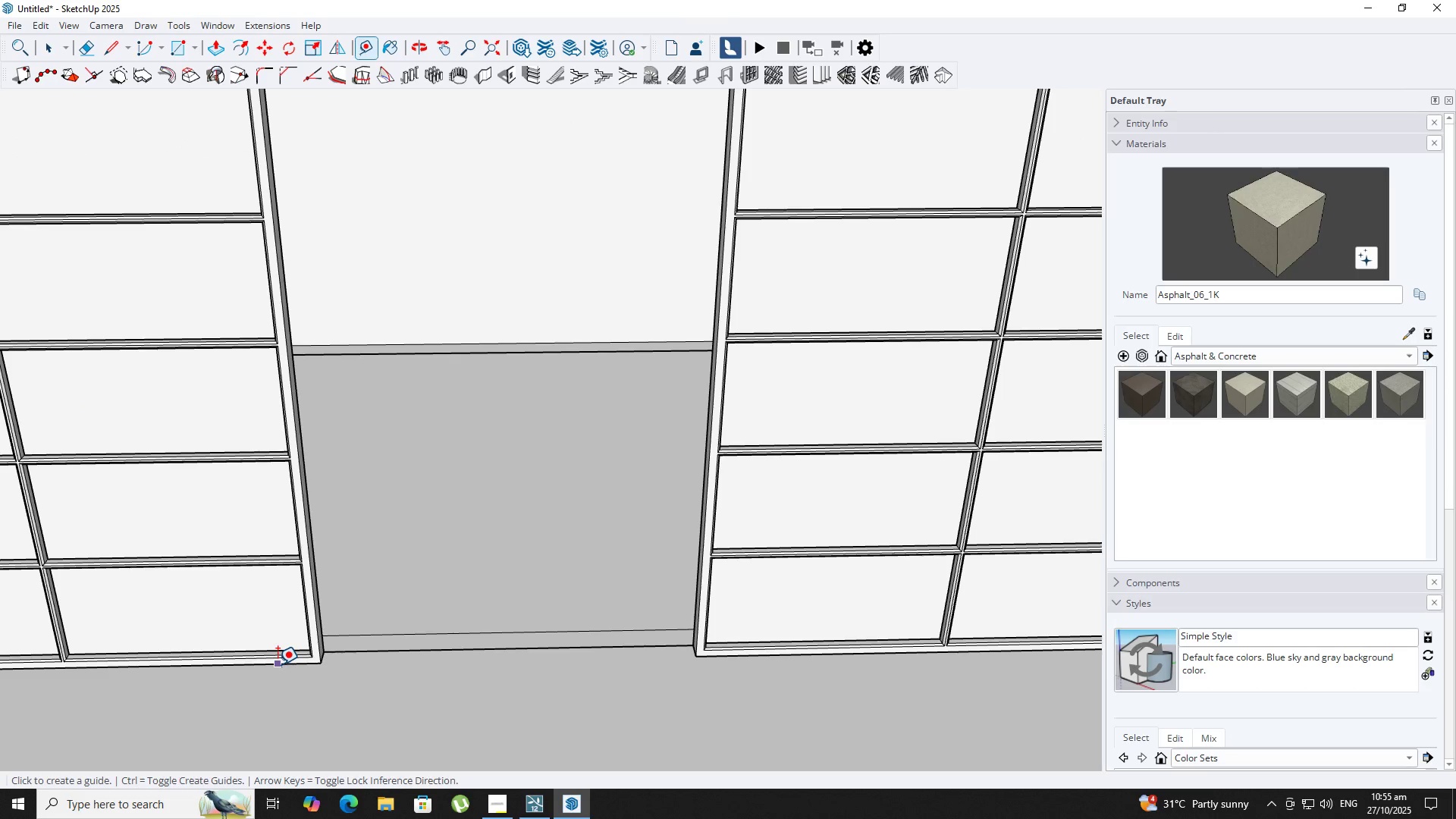 
double_click([278, 664])
 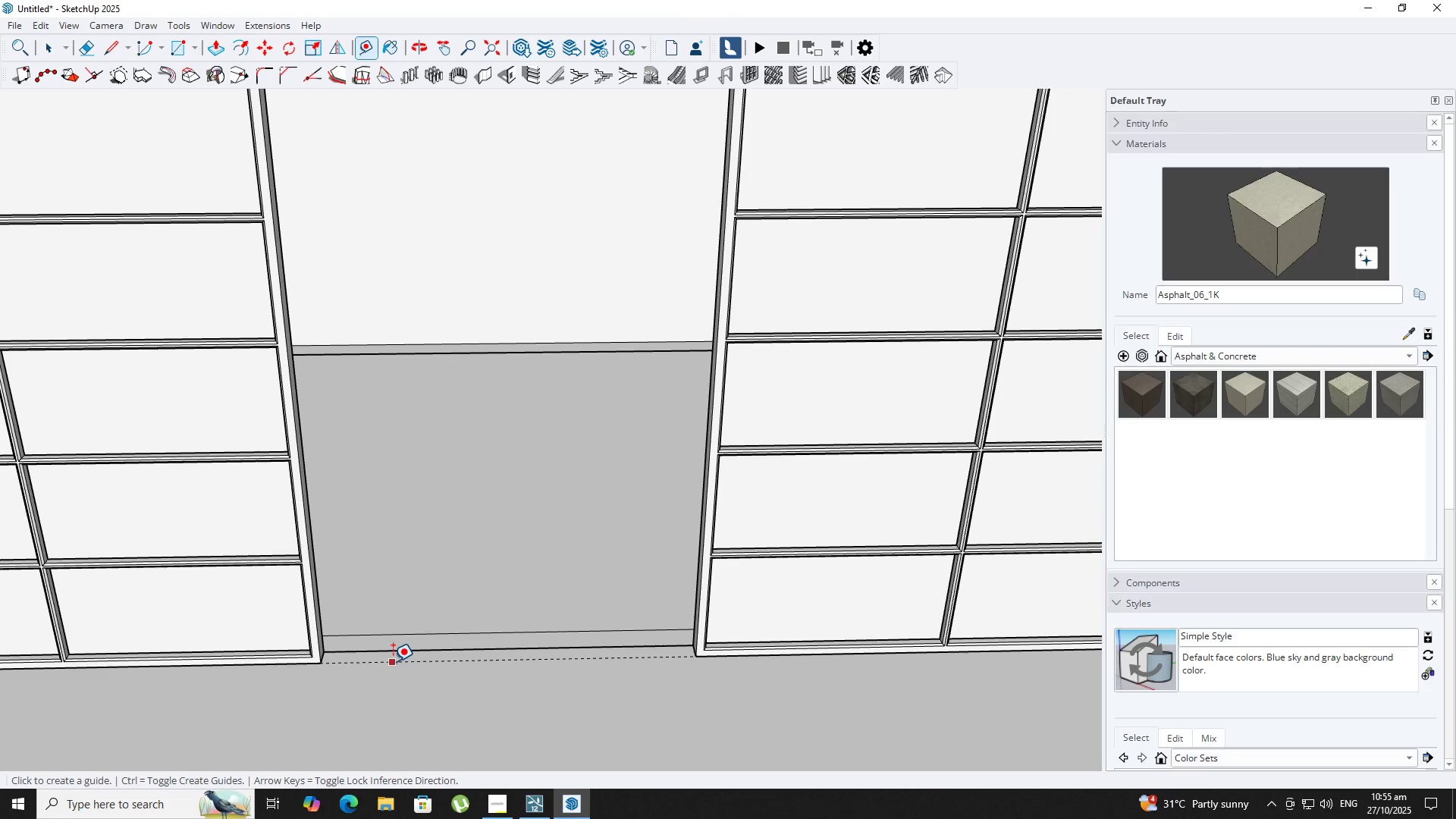 
key(ArrowUp)
 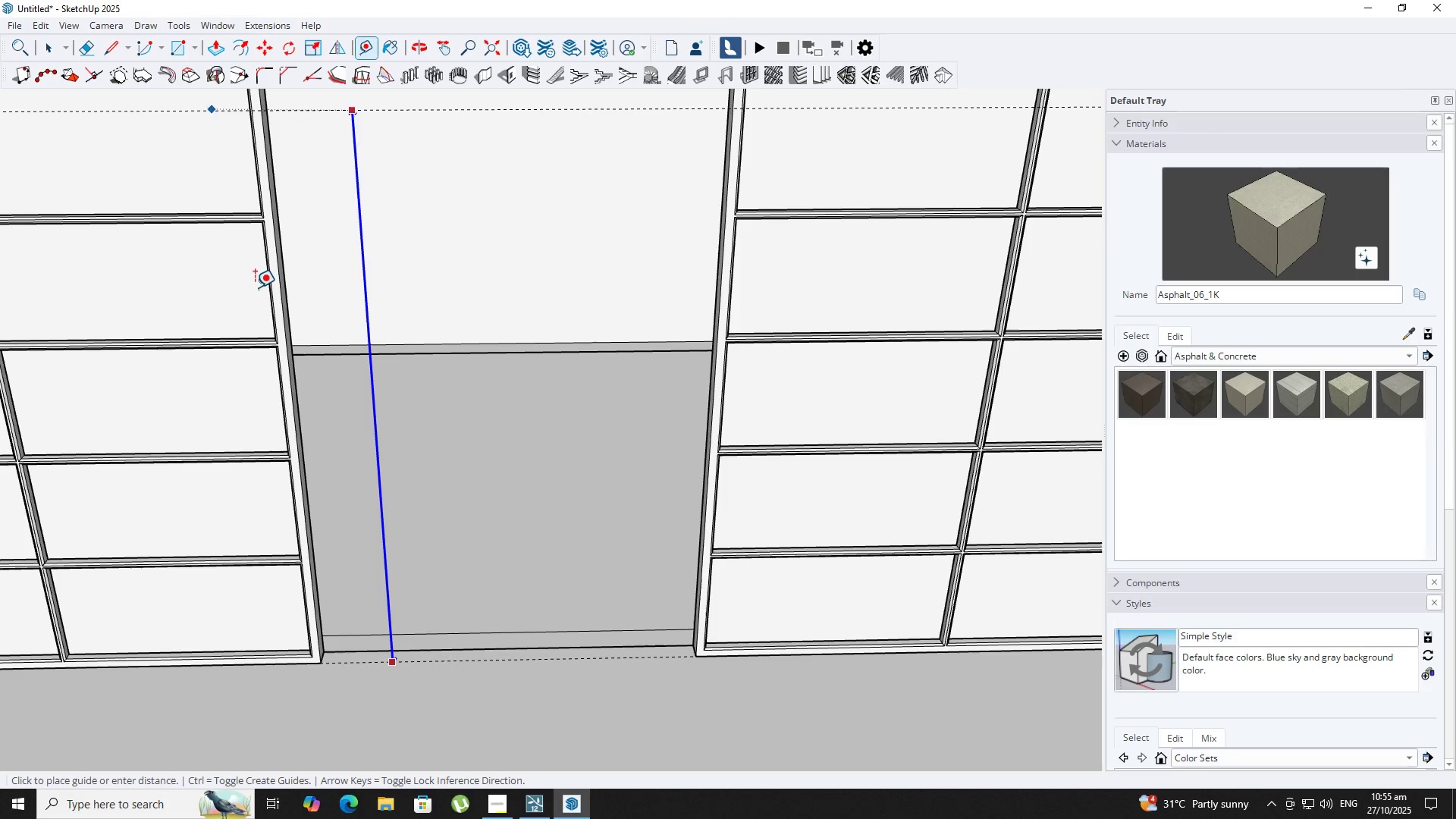 
scroll: coordinate [256, 290], scroll_direction: down, amount: 3.0
 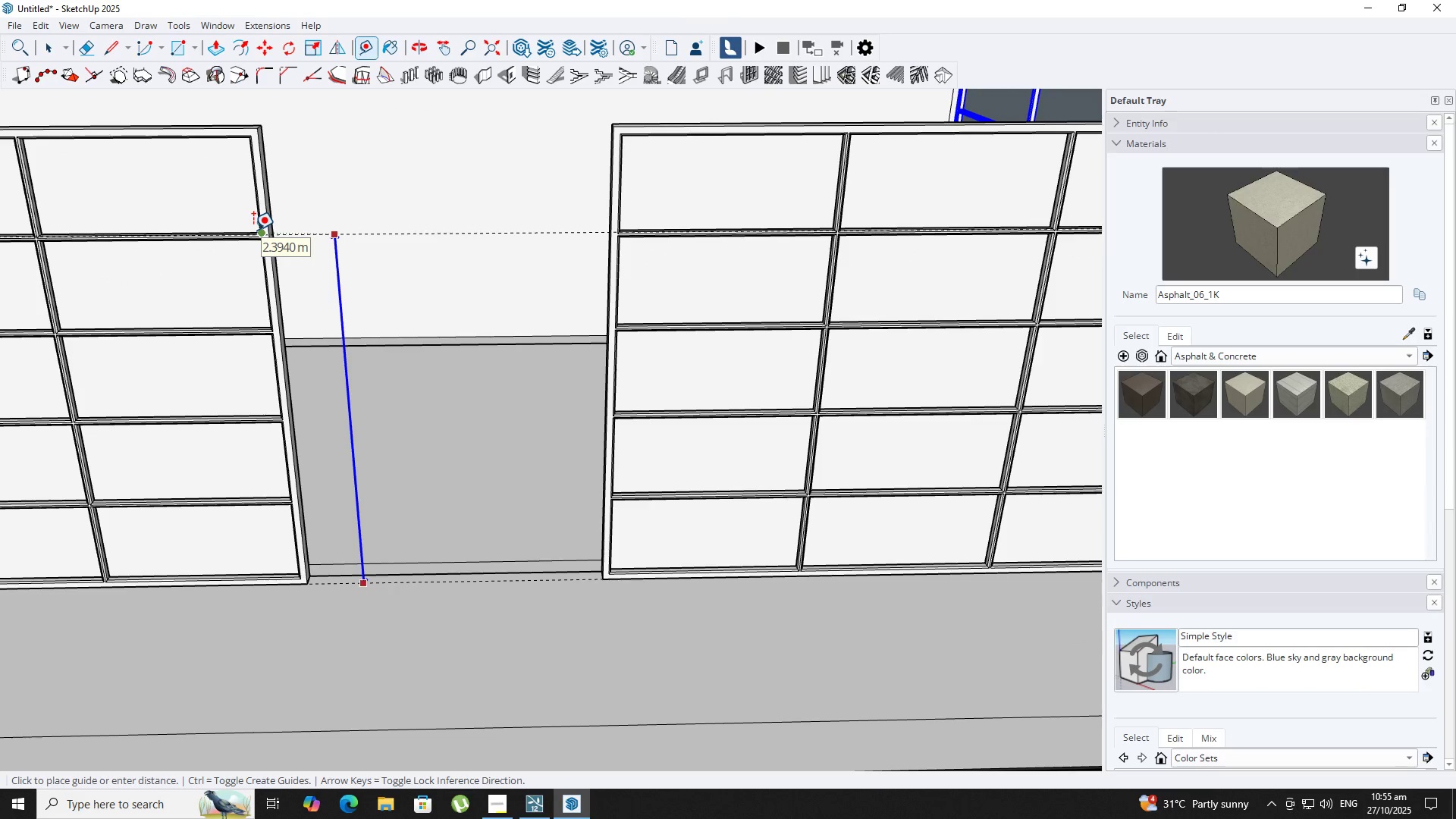 
key(Numpad2)
 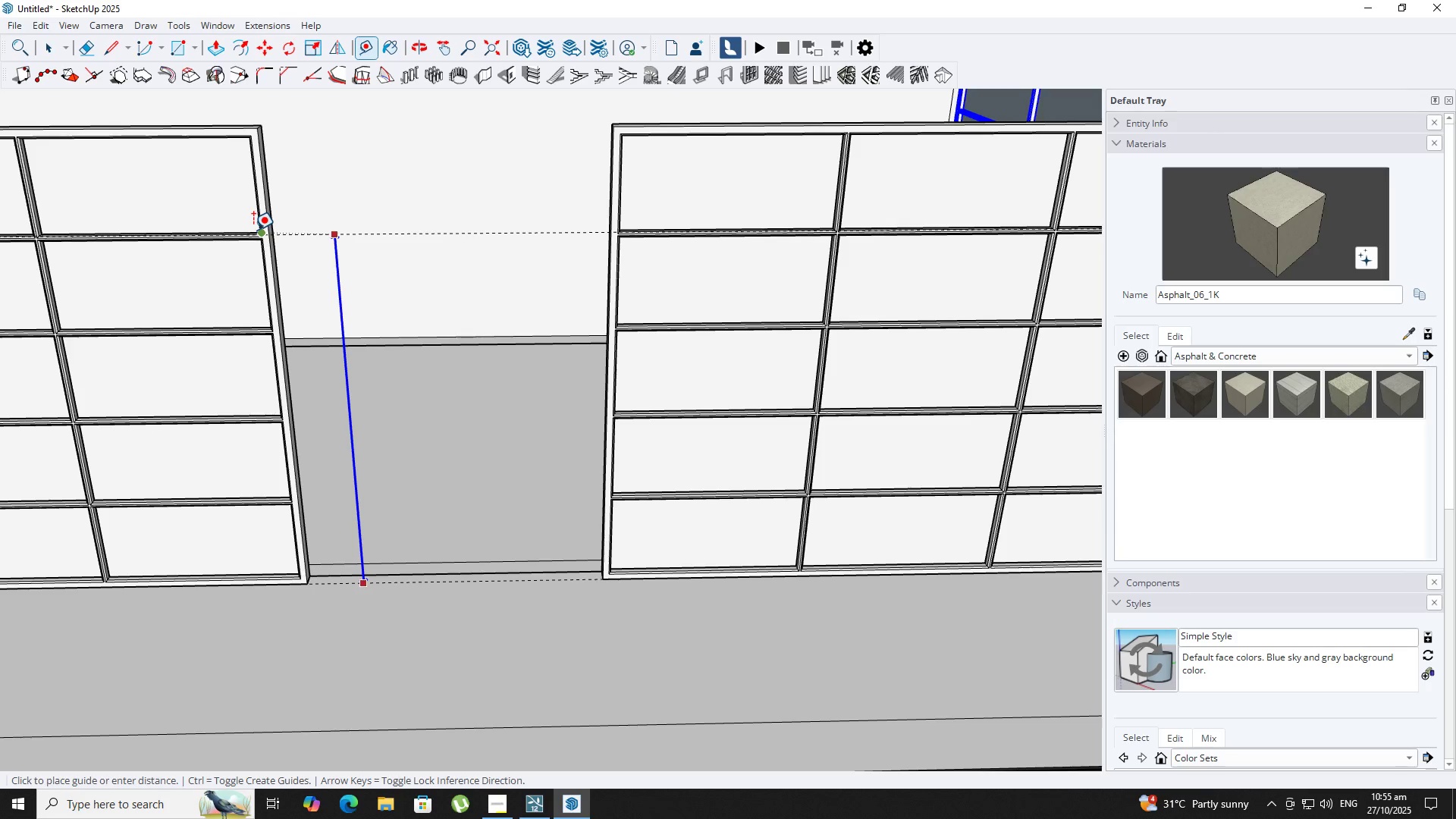 
key(NumpadDecimal)
 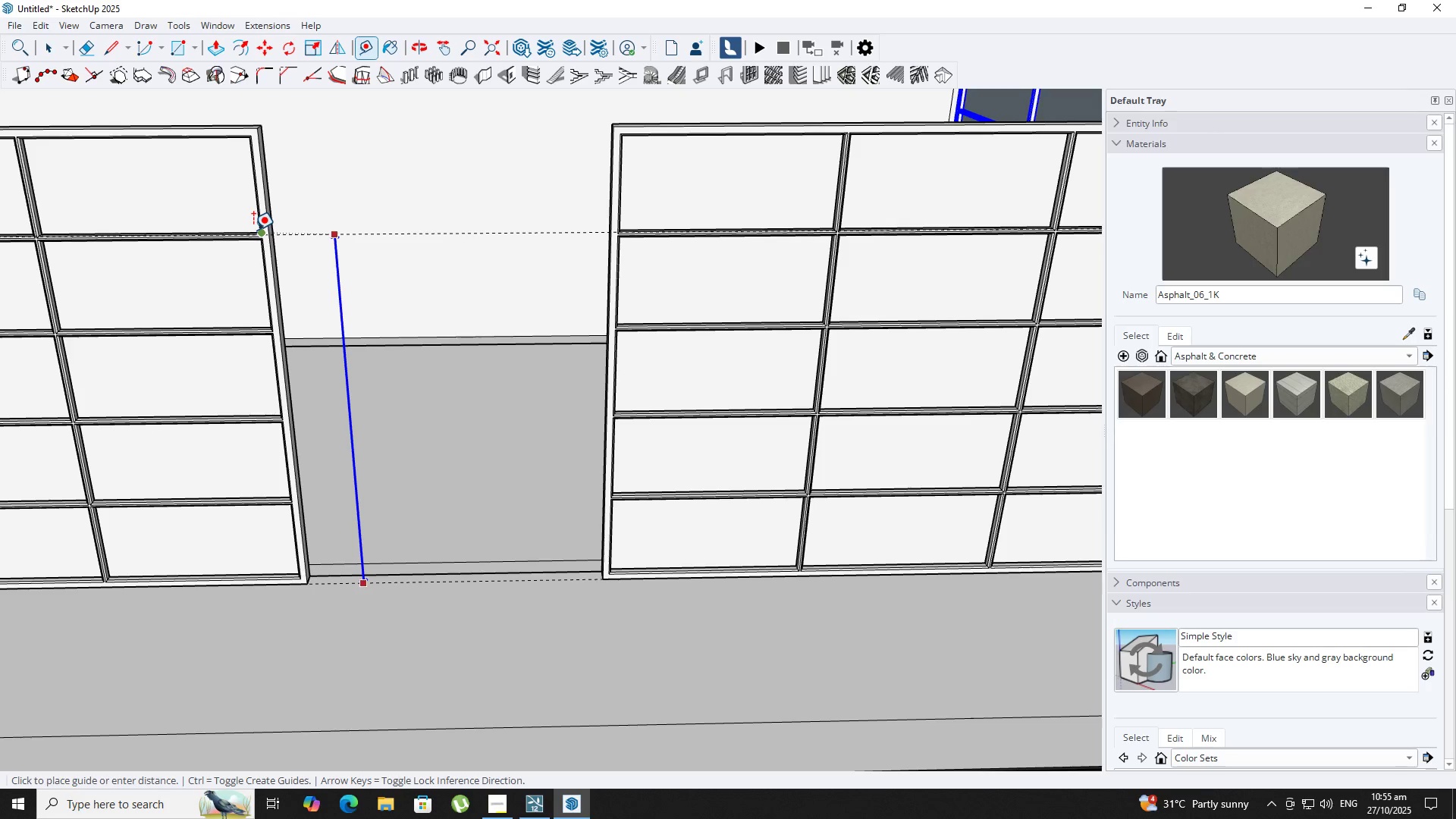 
key(Numpad4)
 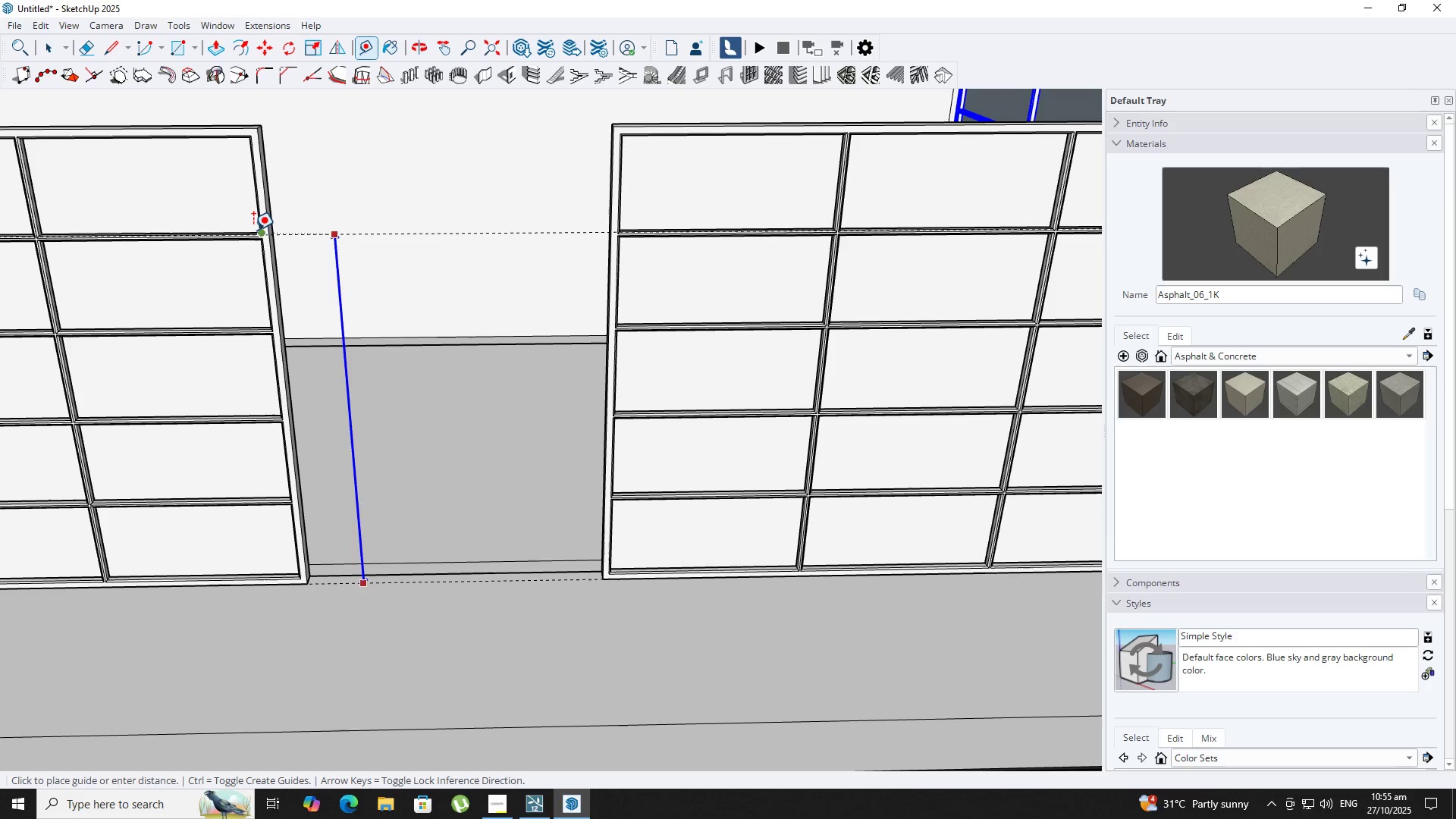 
key(NumpadEnter)
 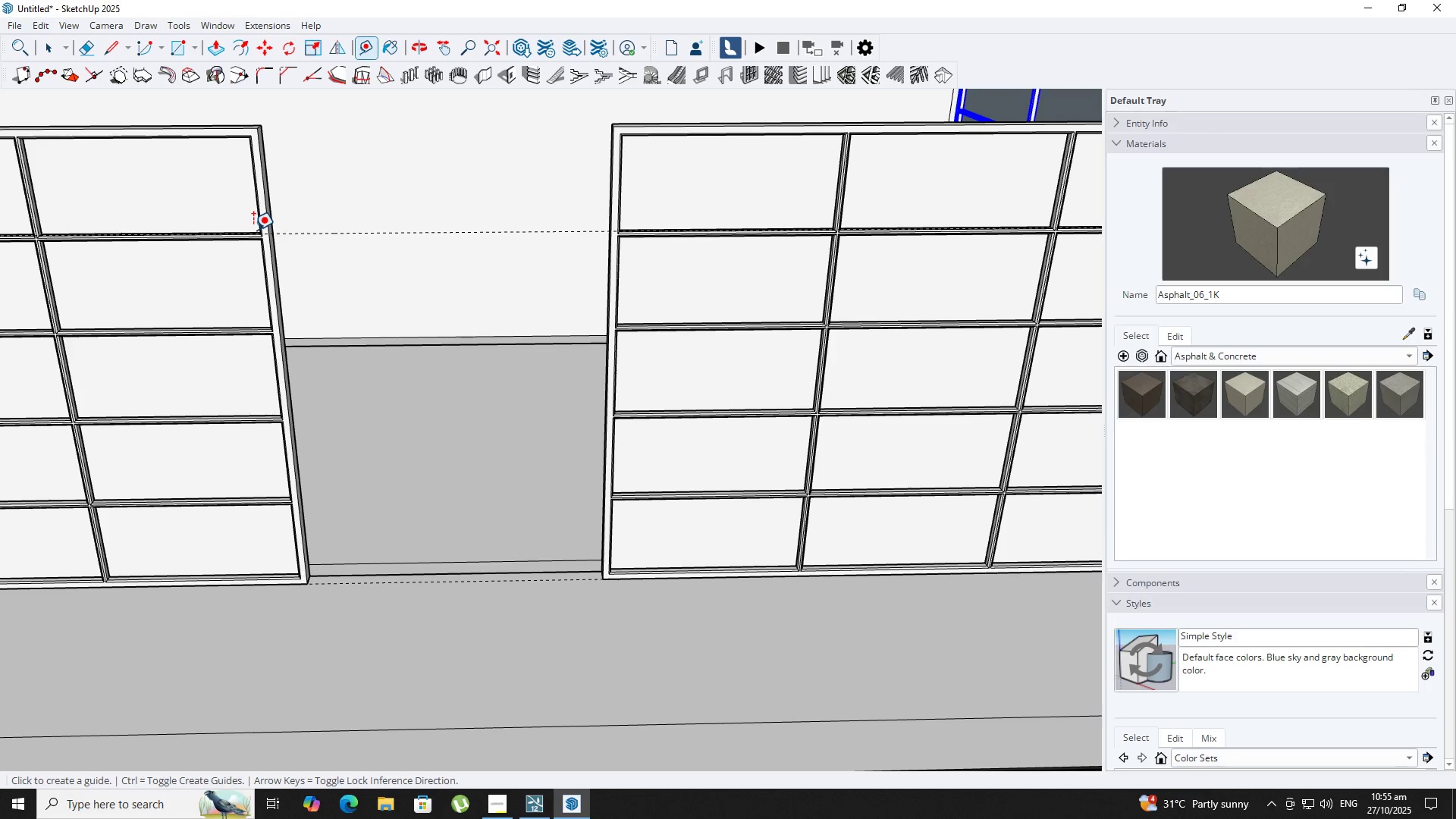 
key(R)
 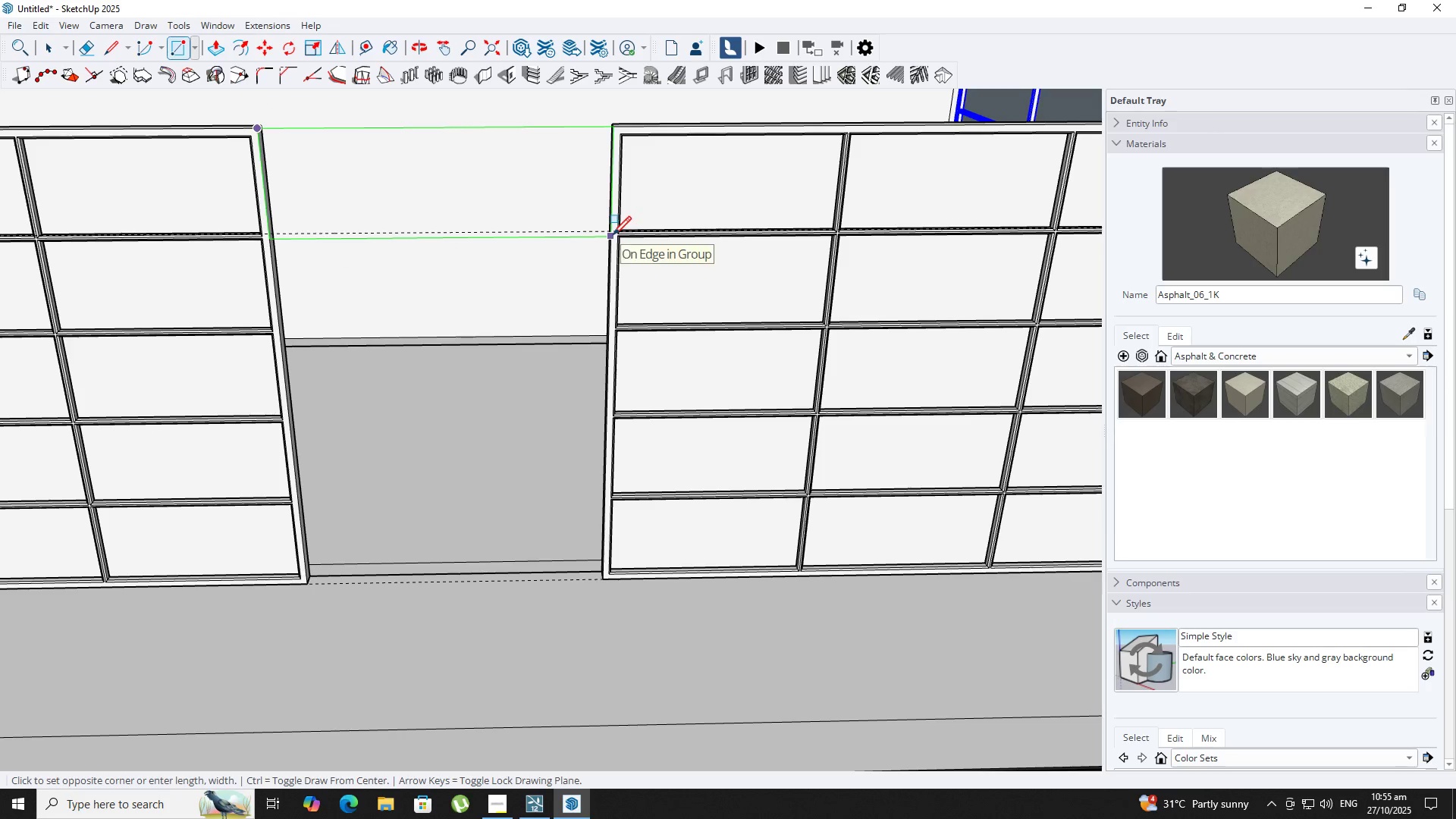 
left_click([610, 234])
 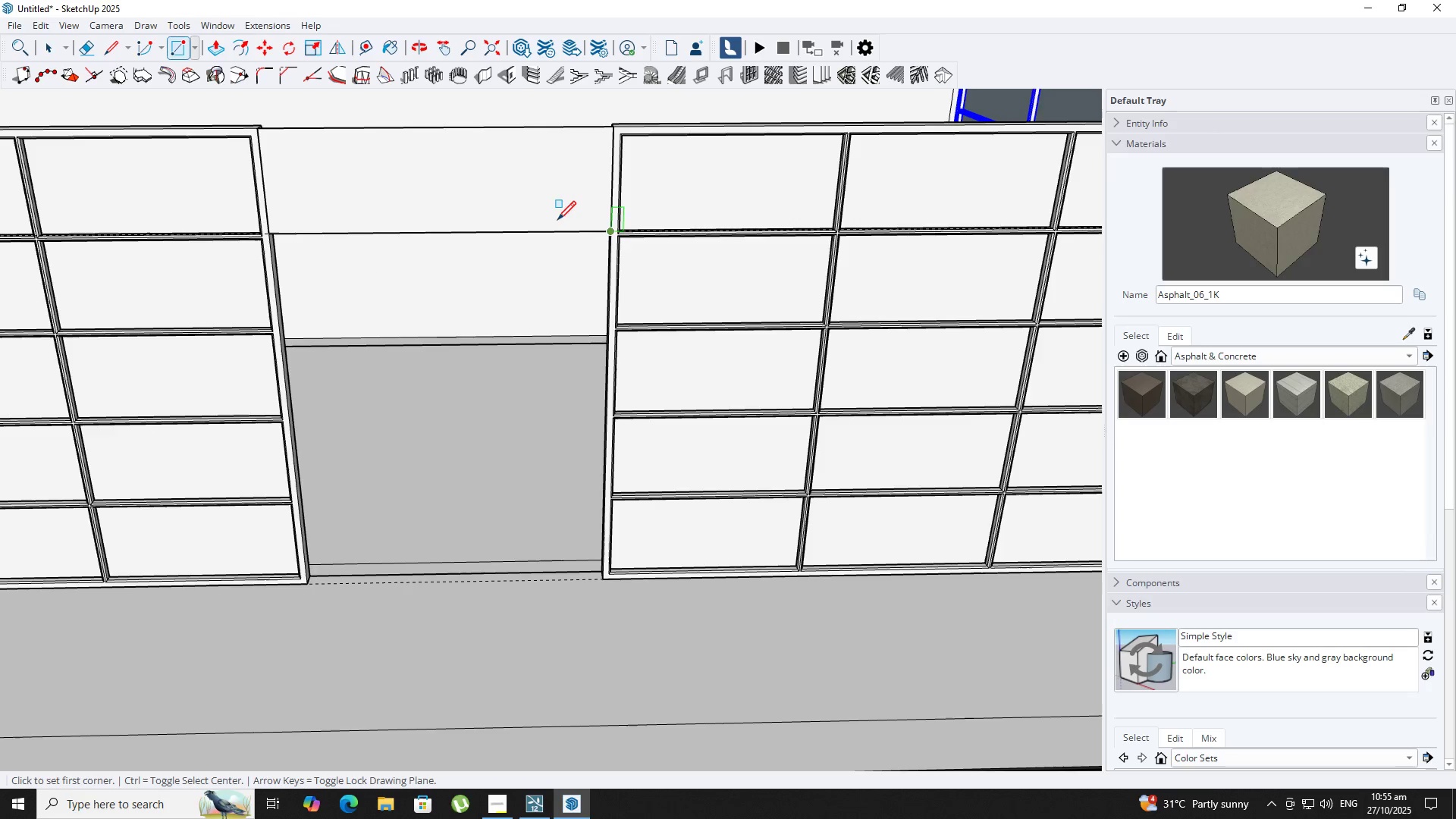 
scroll: coordinate [555, 220], scroll_direction: down, amount: 8.0
 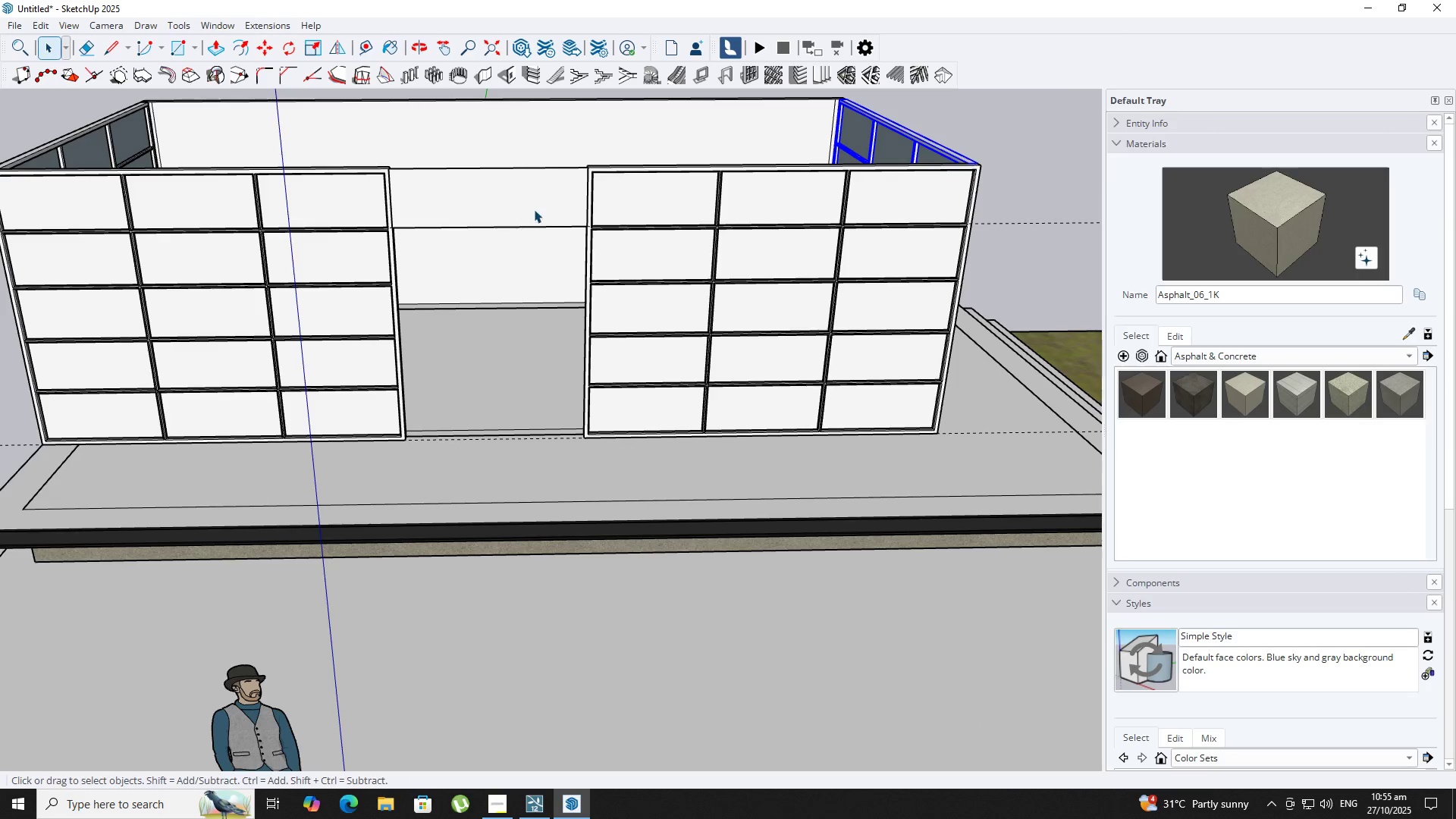 
key(Space)
 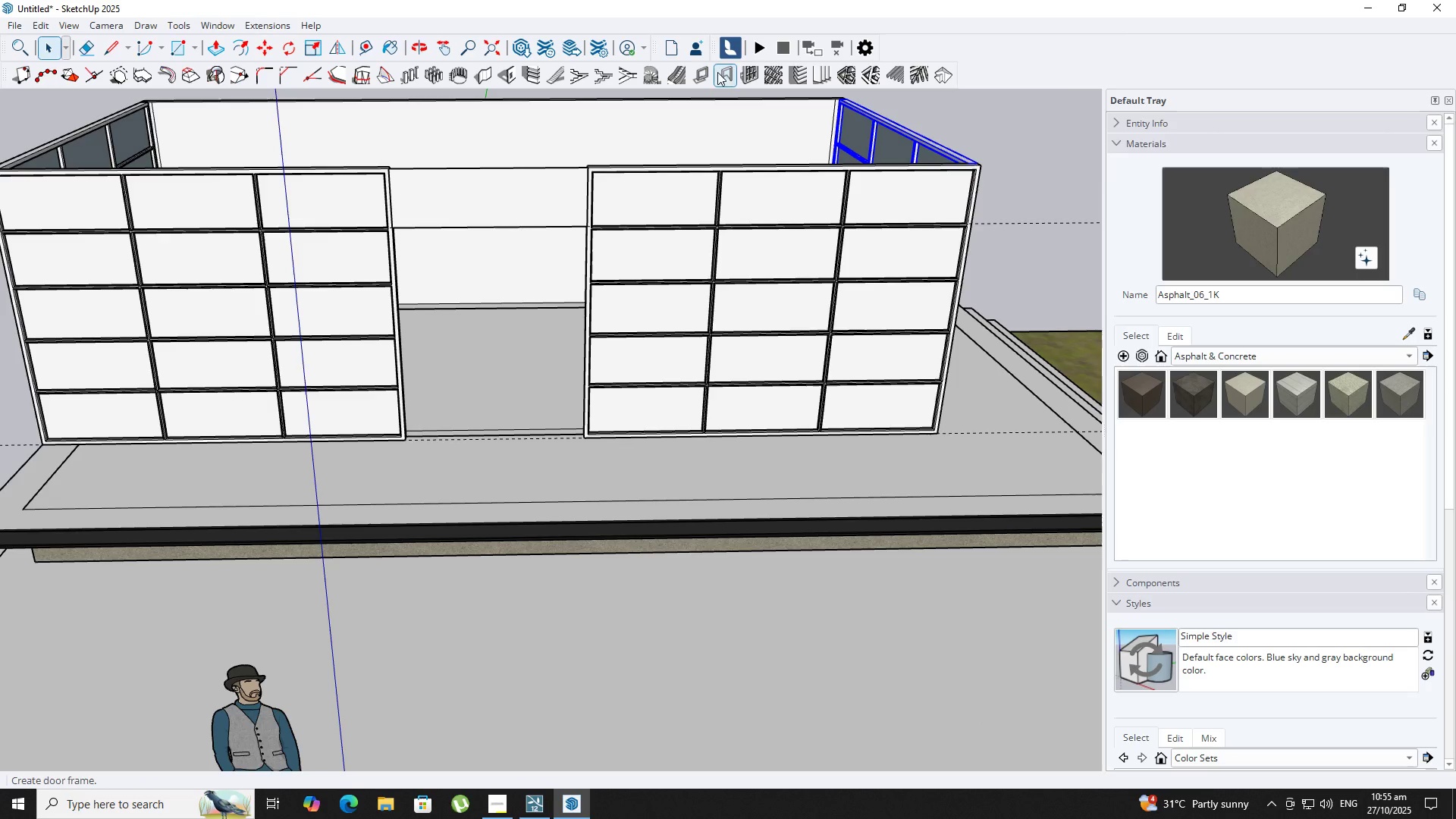 
left_click([743, 75])
 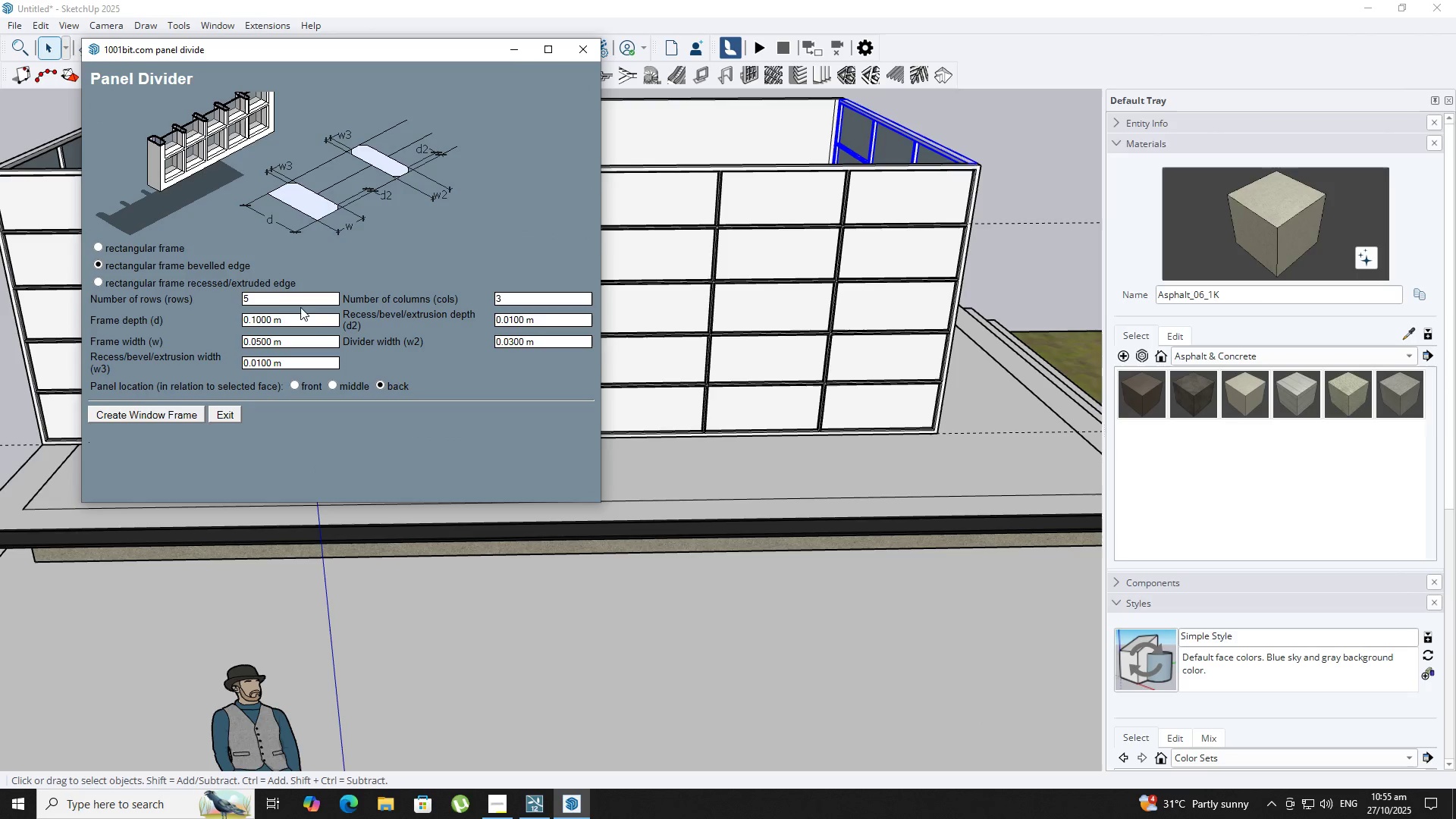 
left_click([290, 303])
 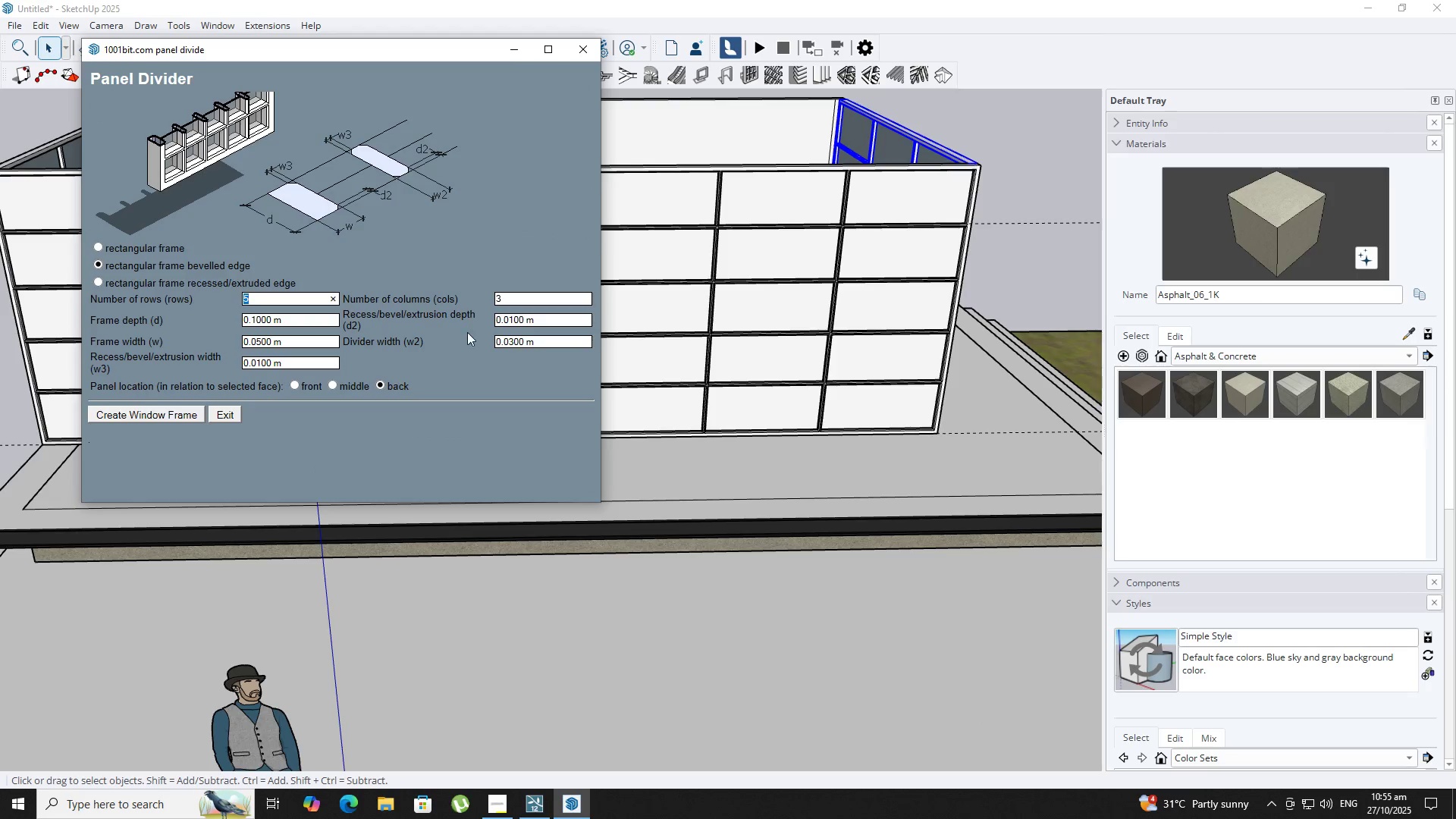 
key(1)
 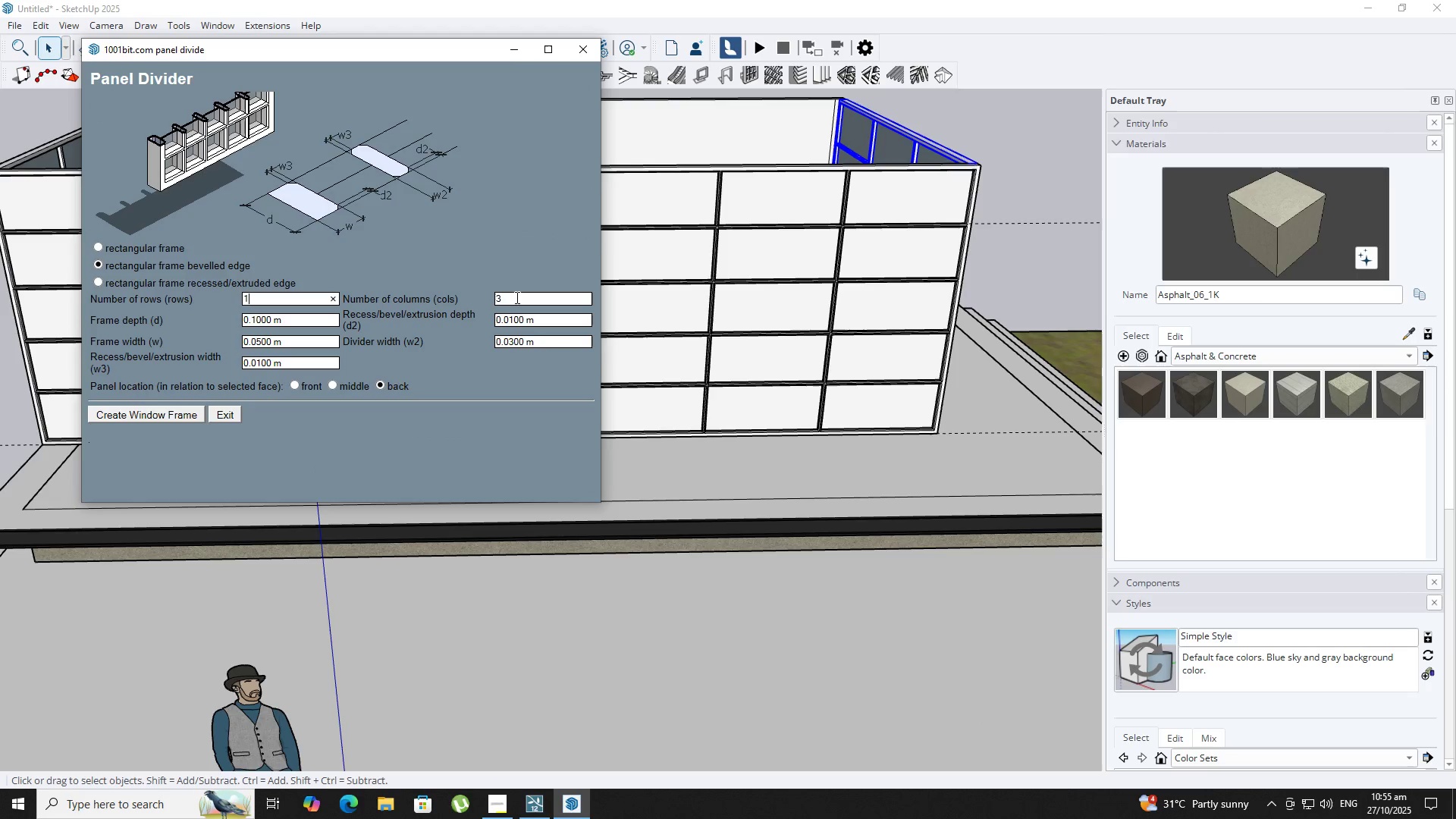 
left_click([516, 297])
 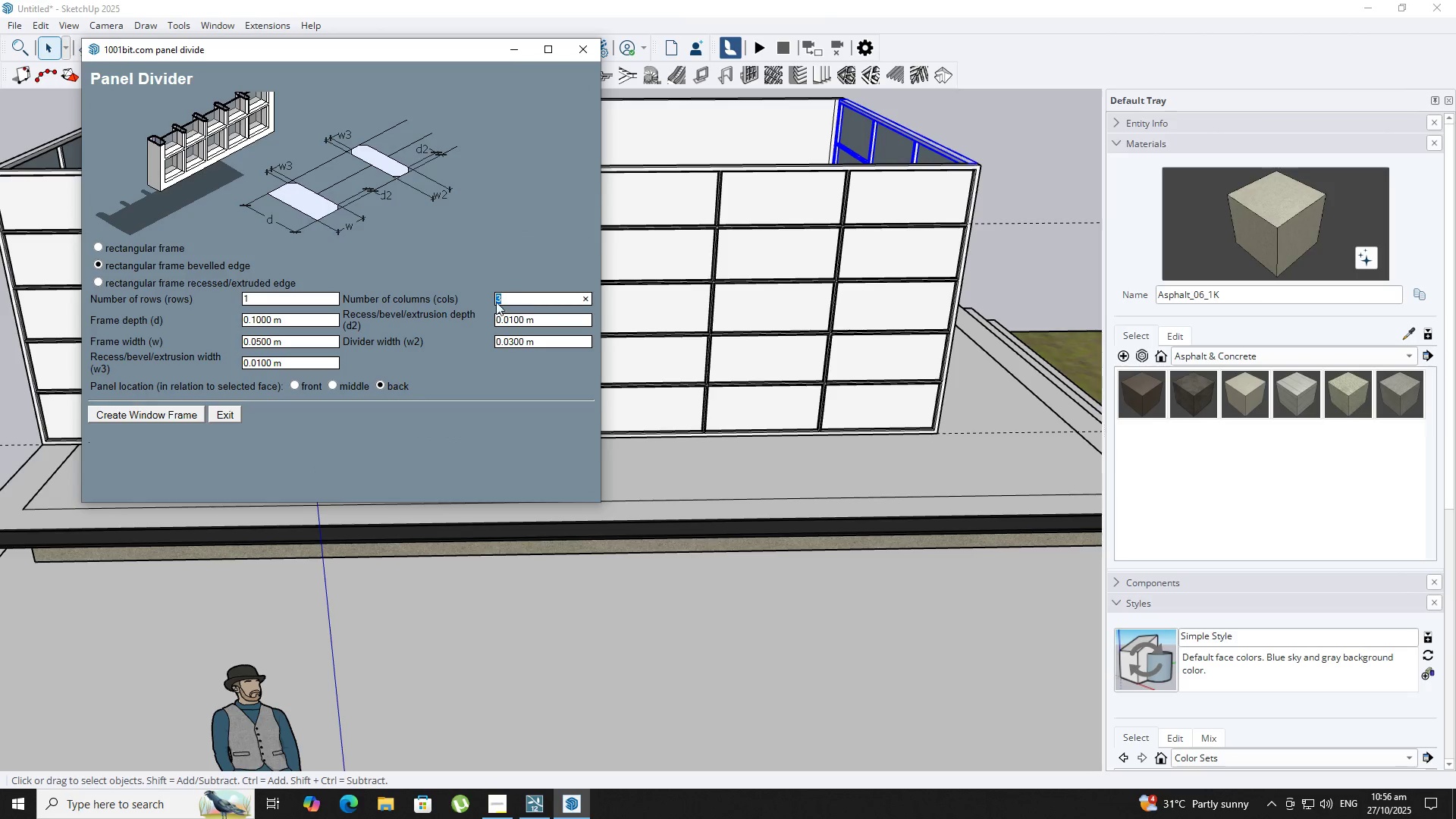 
key(1)
 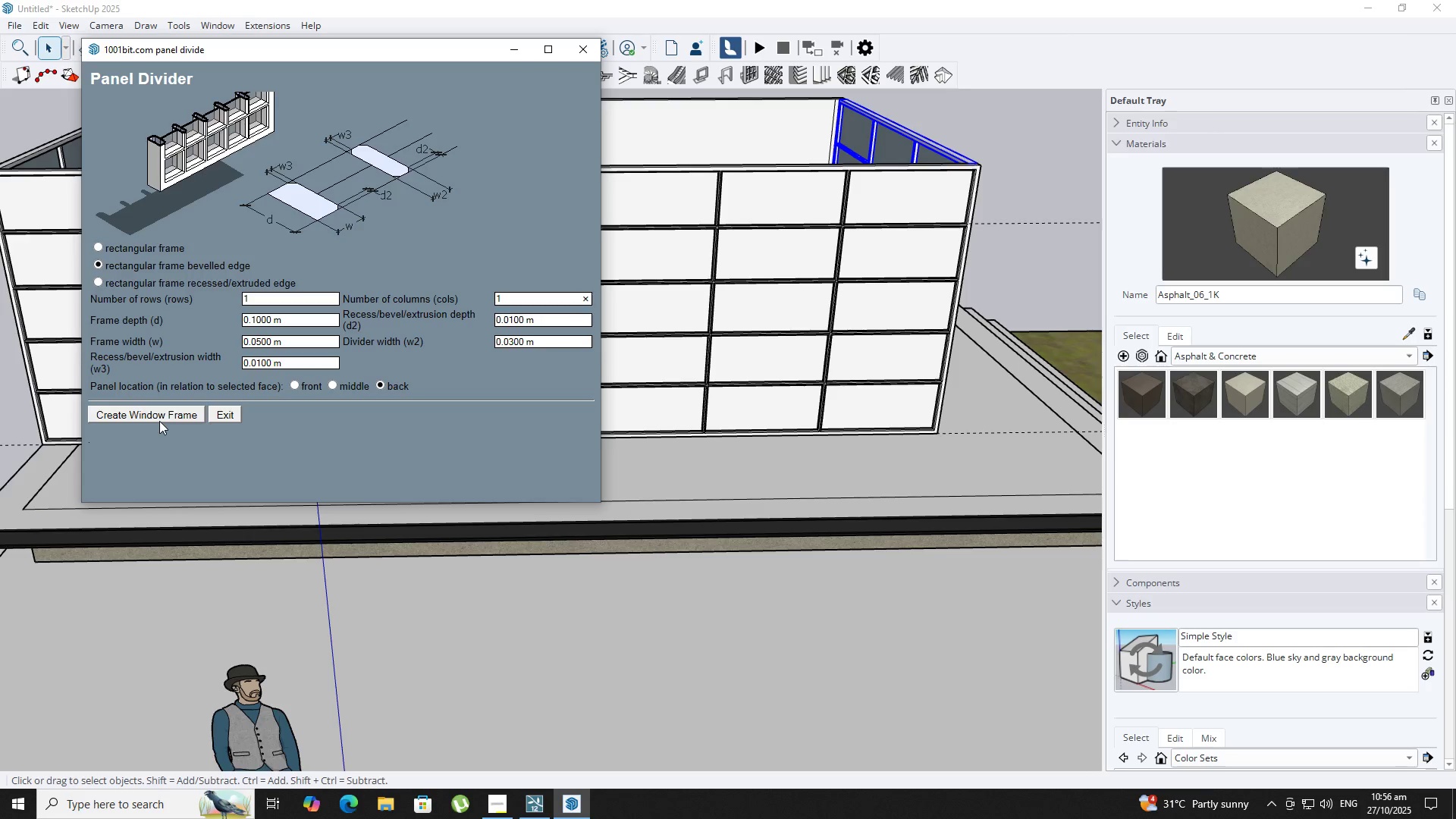 
left_click([155, 419])
 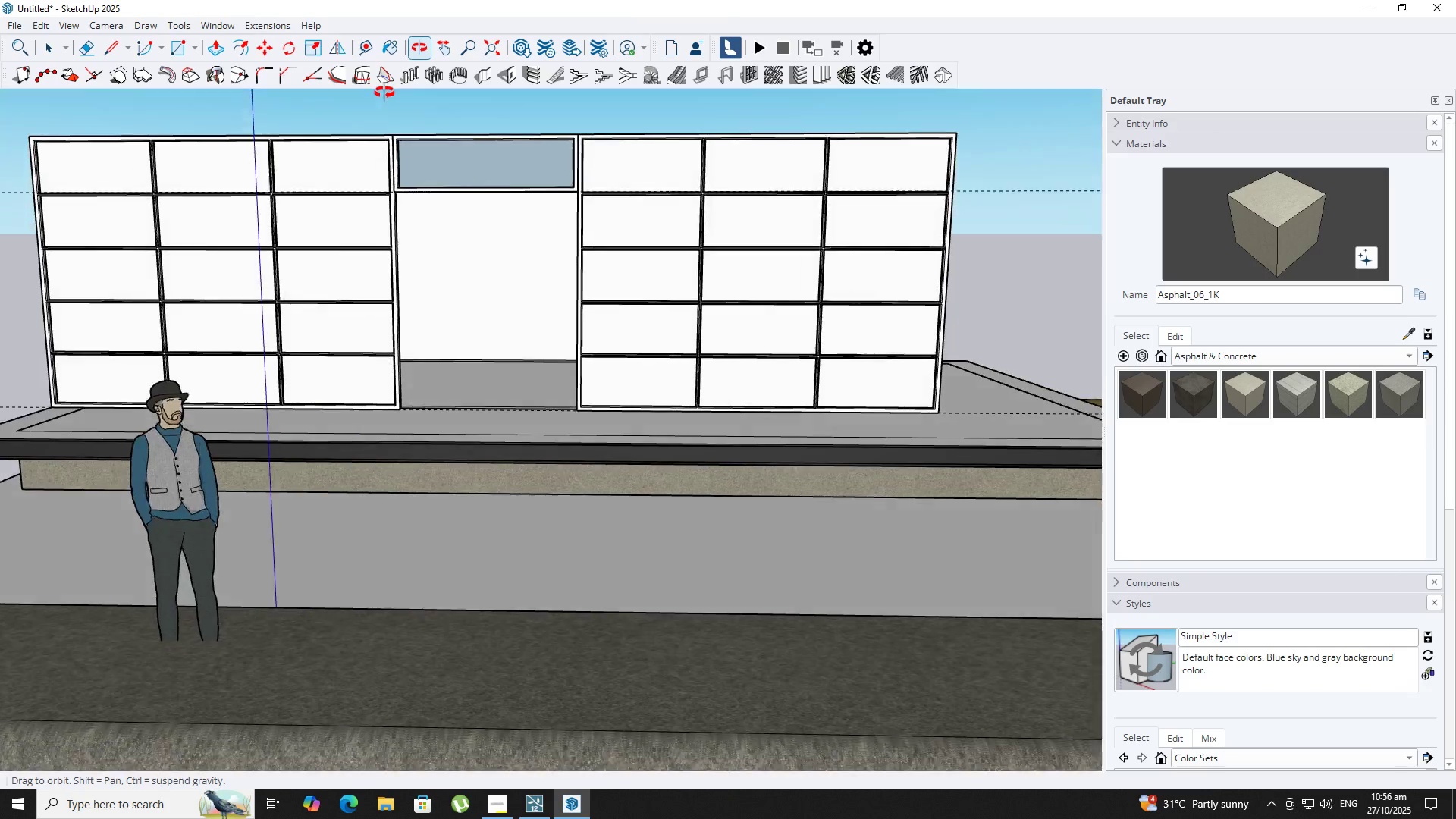 
scroll: coordinate [231, 214], scroll_direction: down, amount: 1.0
 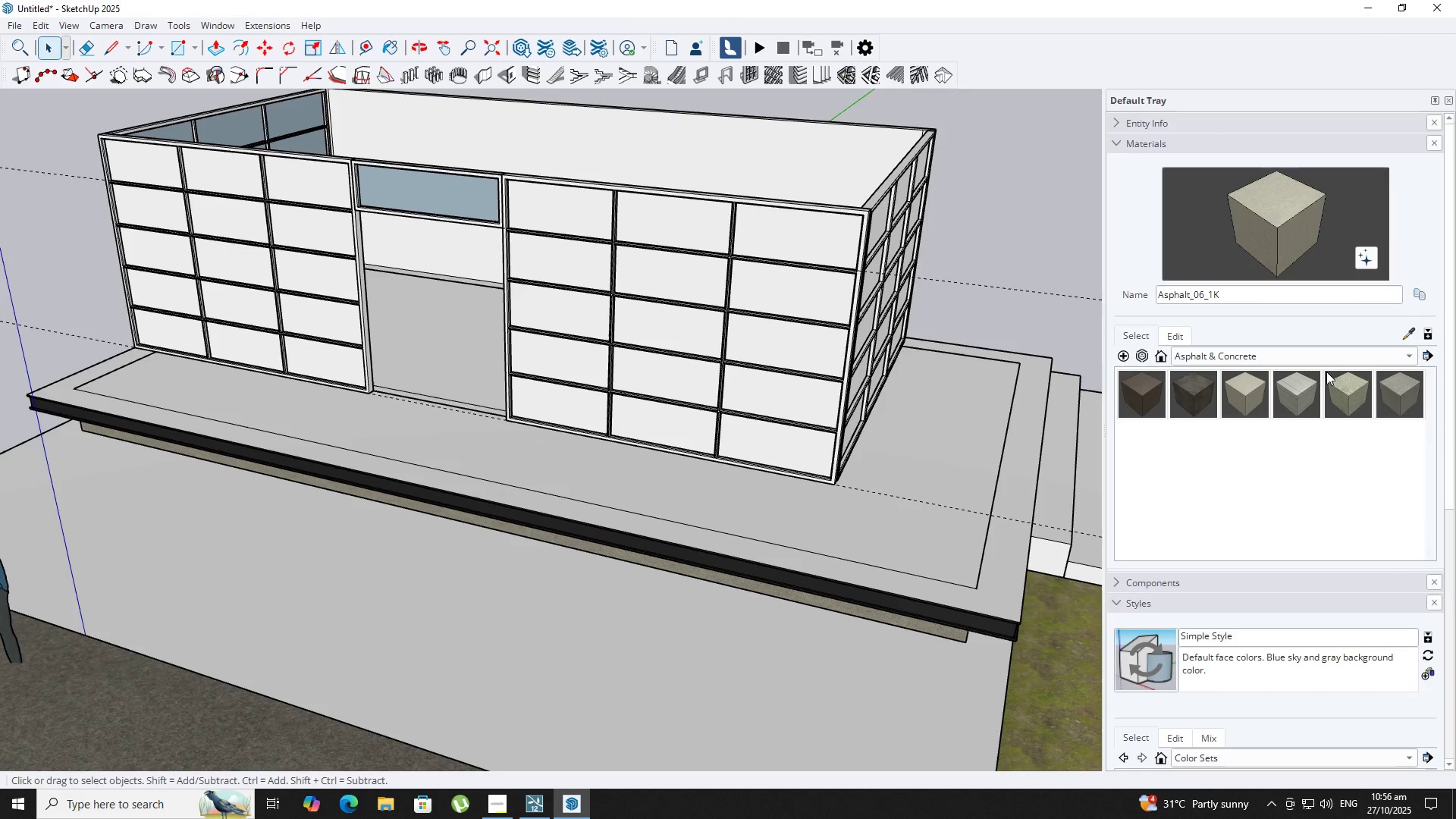 
left_click([1307, 363])
 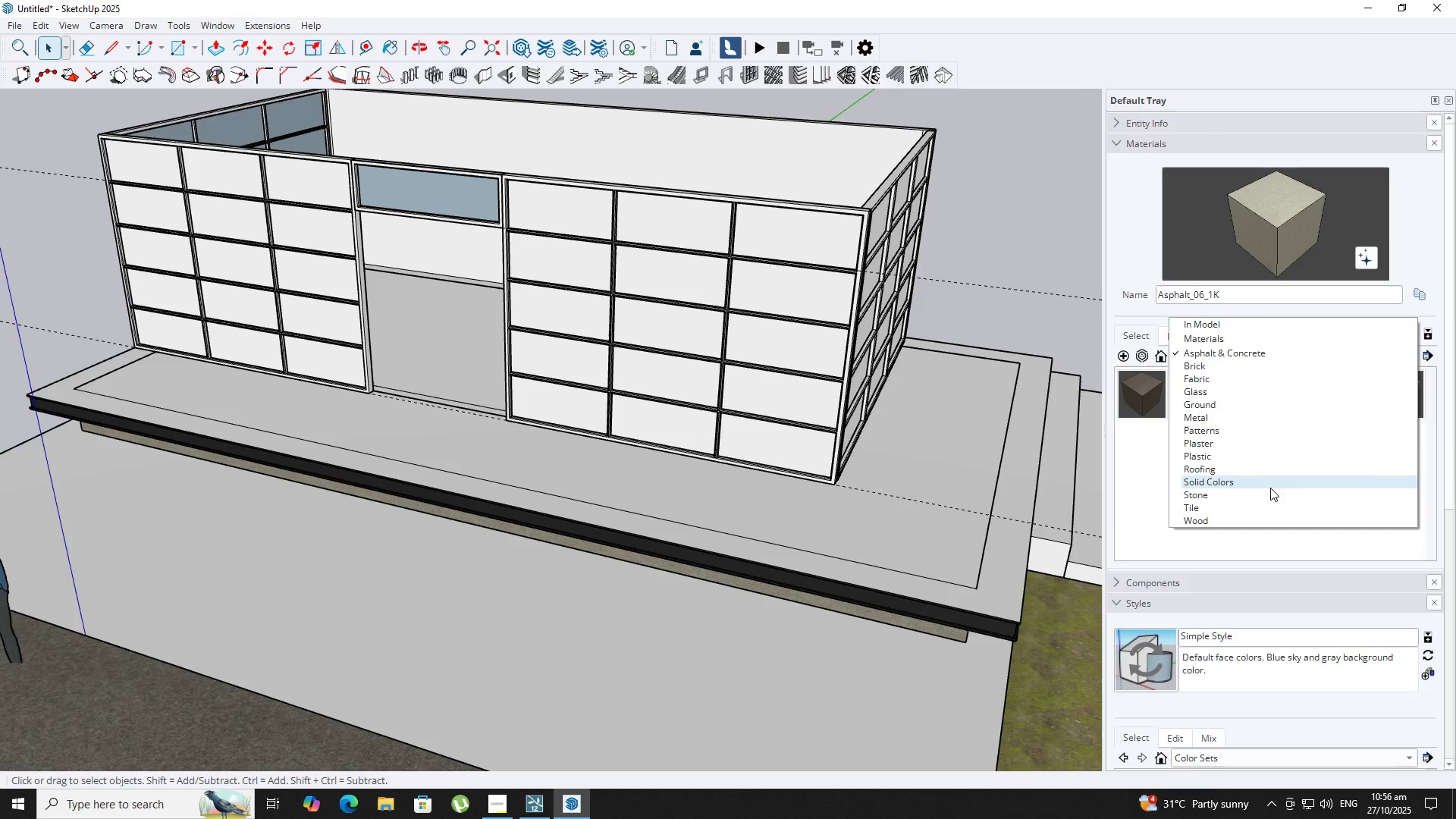 
left_click([1267, 488])
 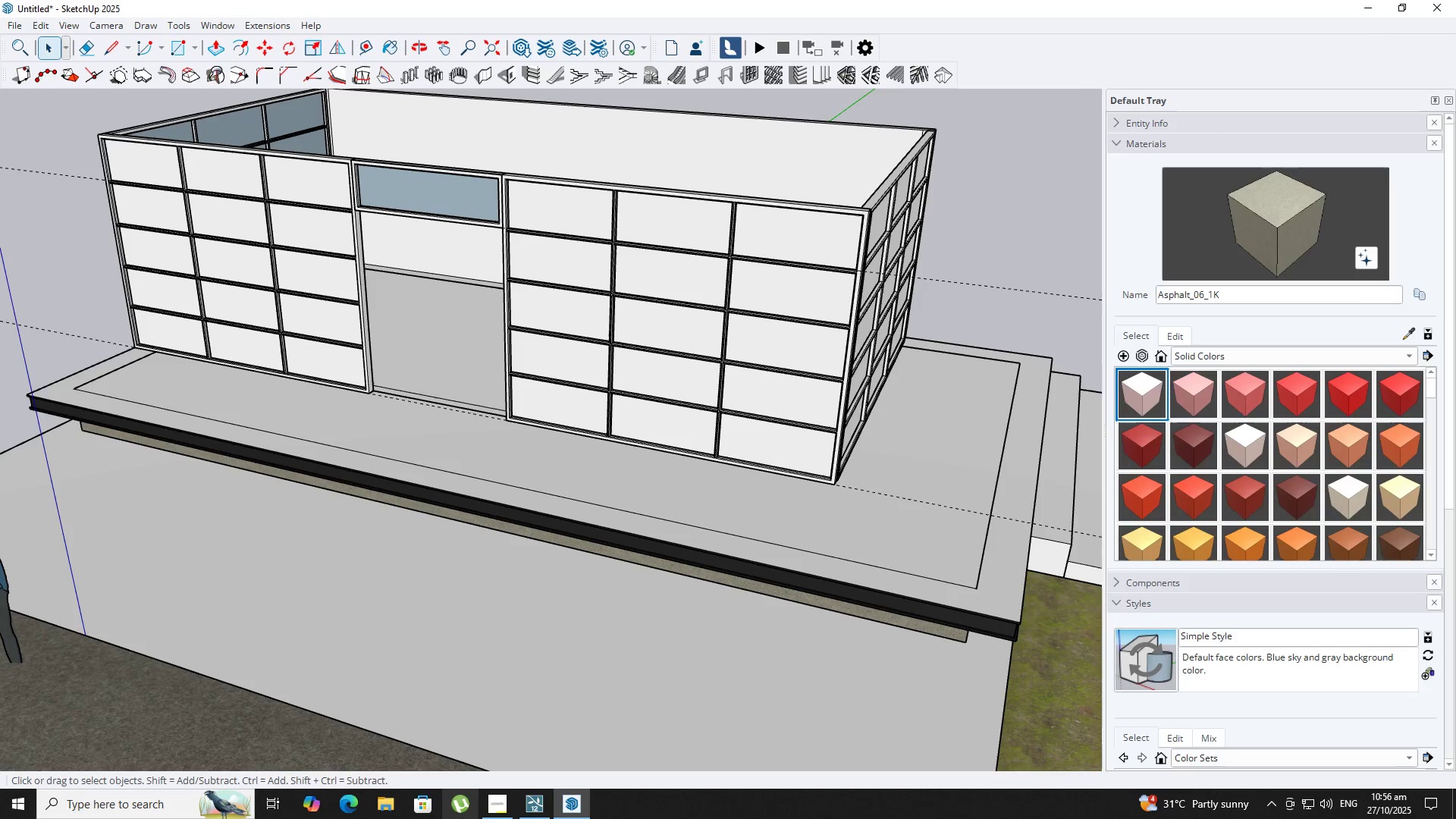 
left_click([490, 813])